 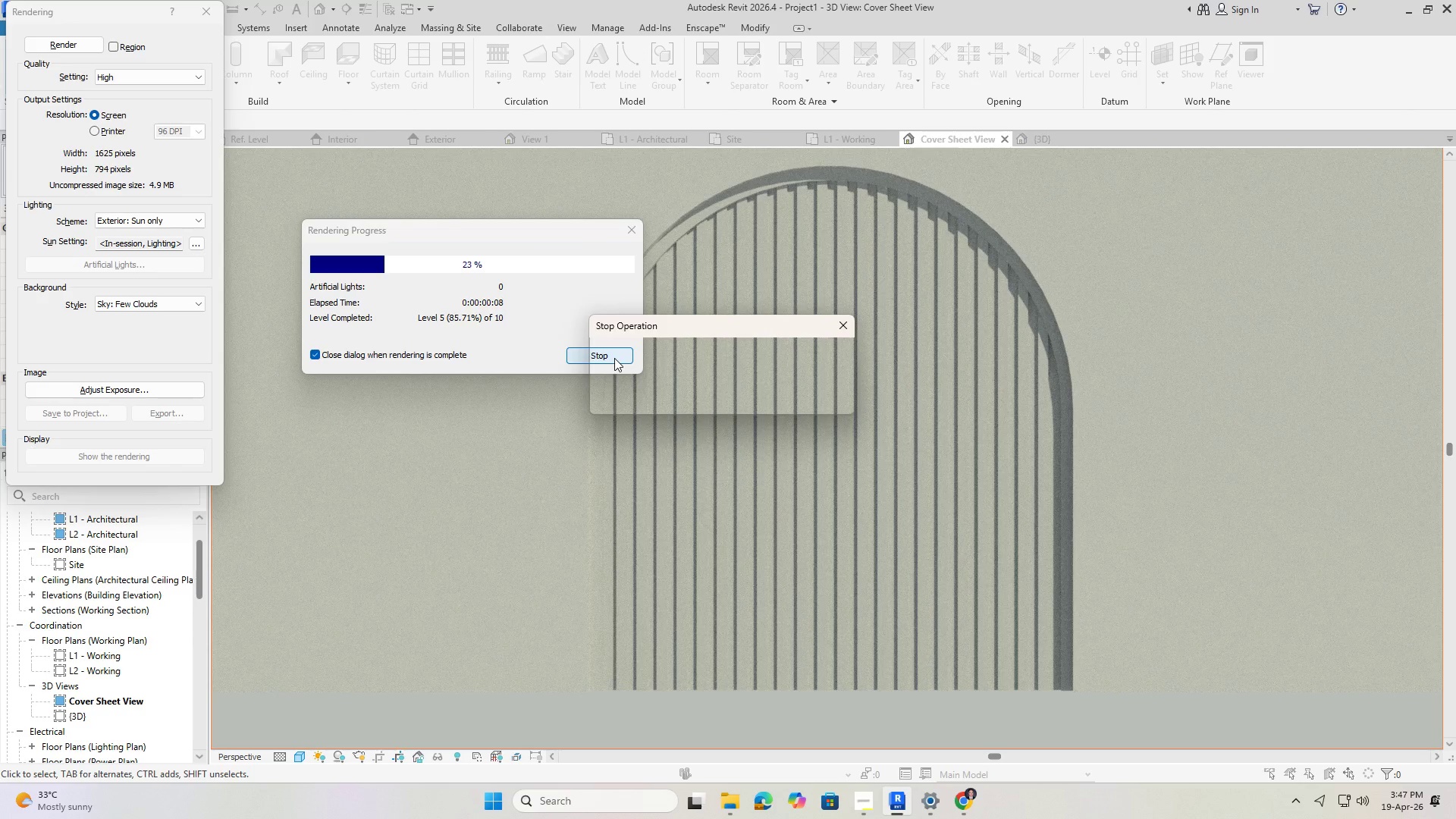 
left_click([754, 394])
 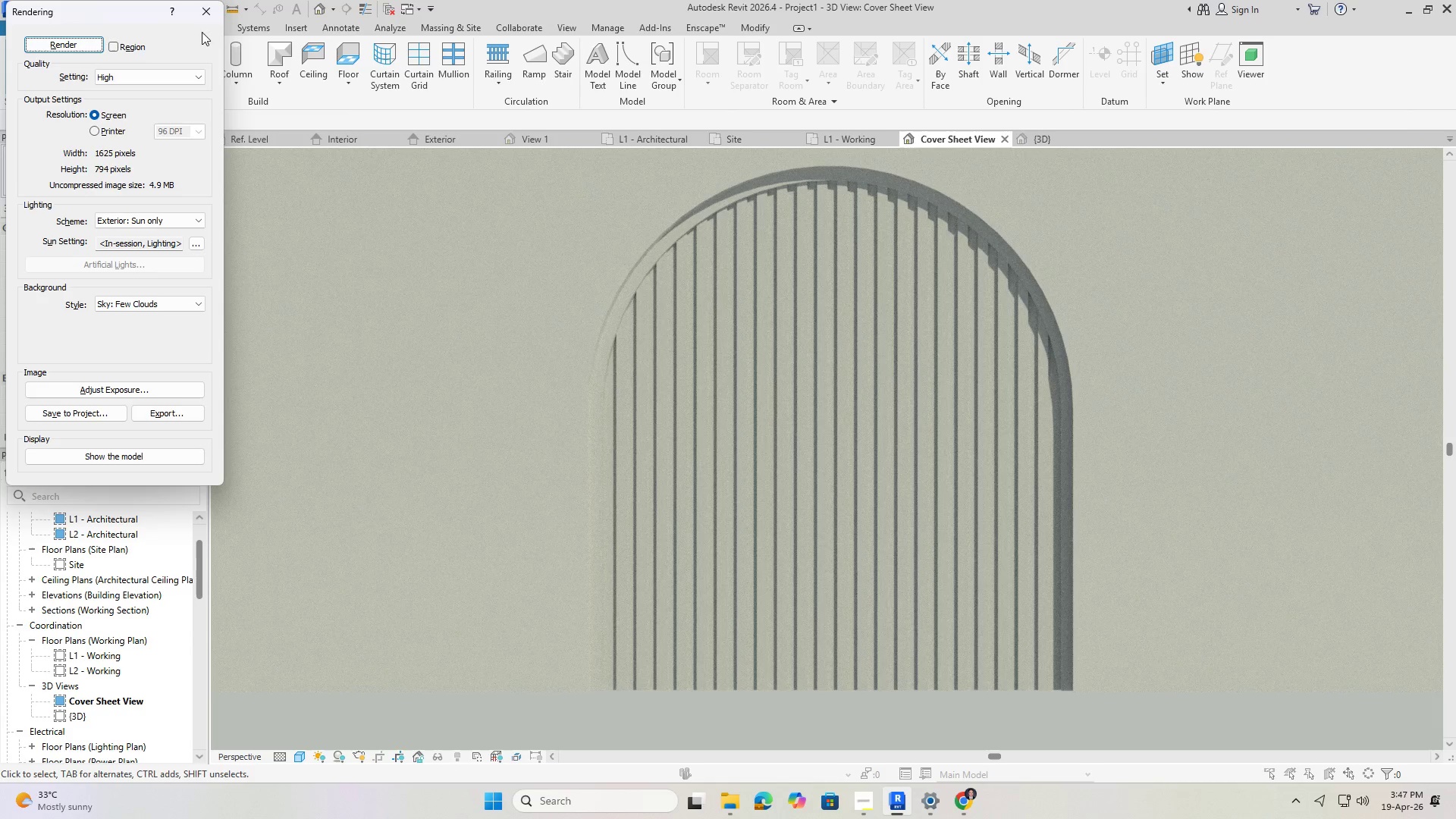 
left_click([193, 7])
 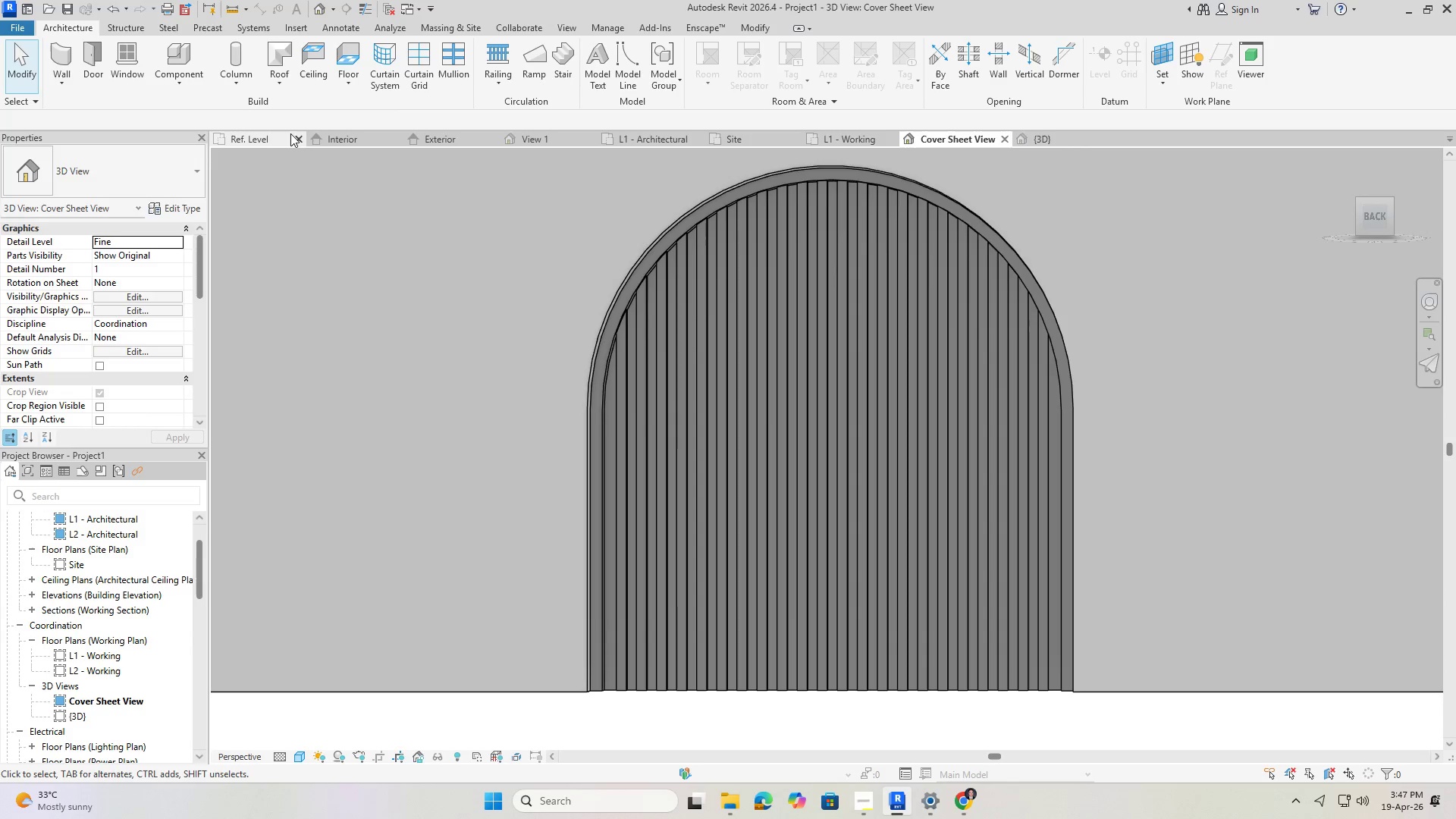 
left_click([265, 143])
 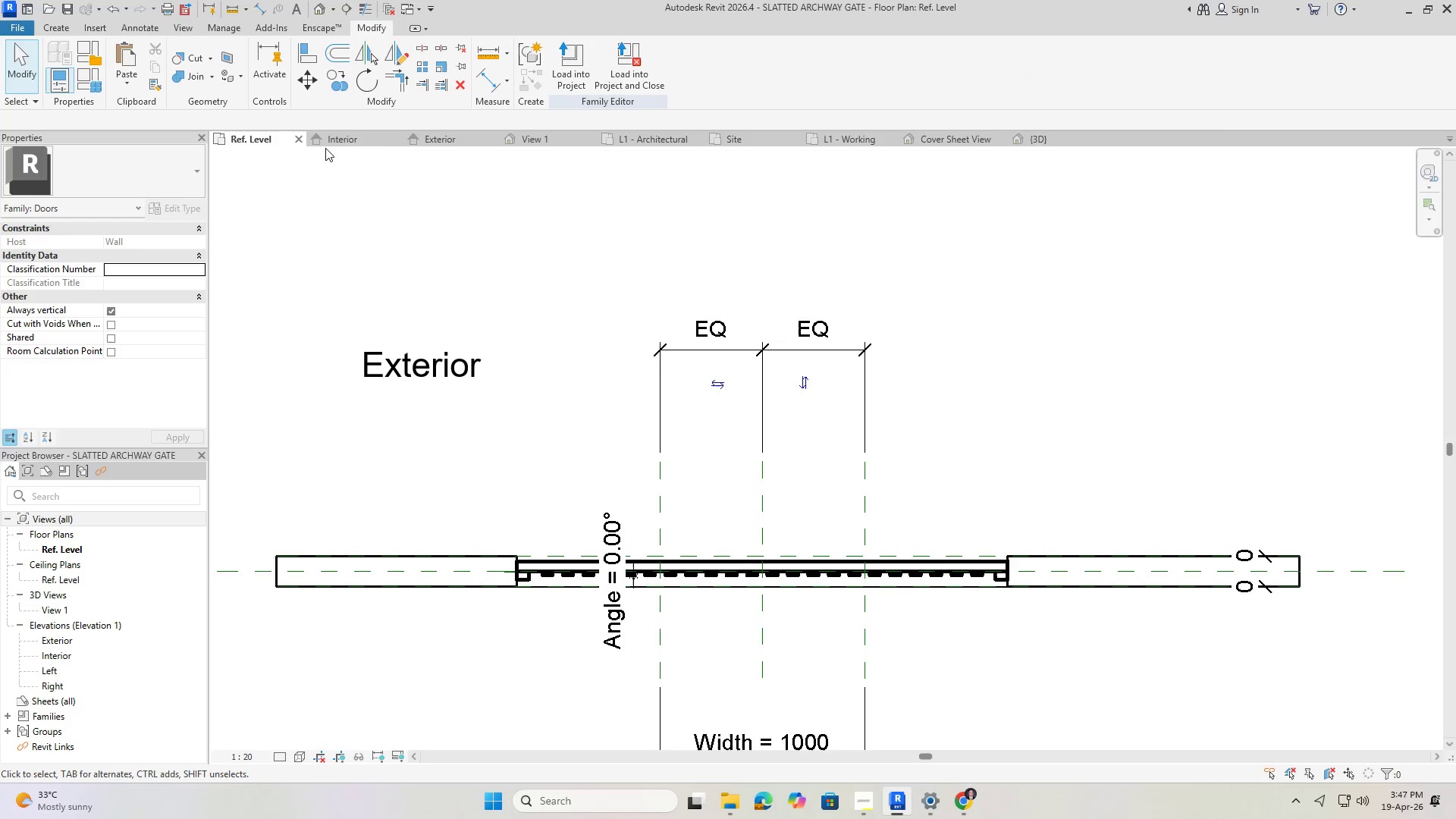 
left_click([334, 136])
 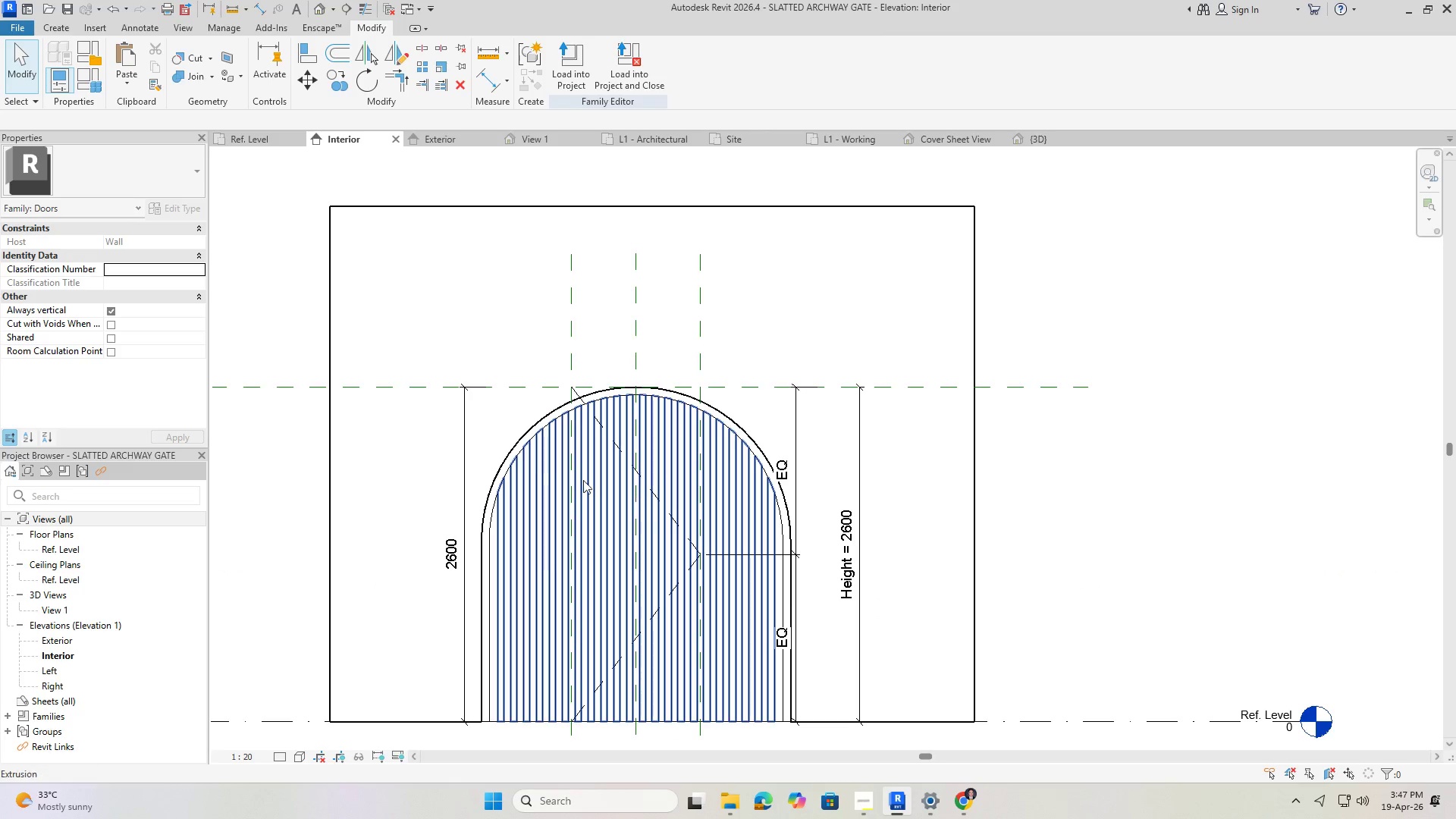 
scroll: coordinate [484, 448], scroll_direction: down, amount: 5.0
 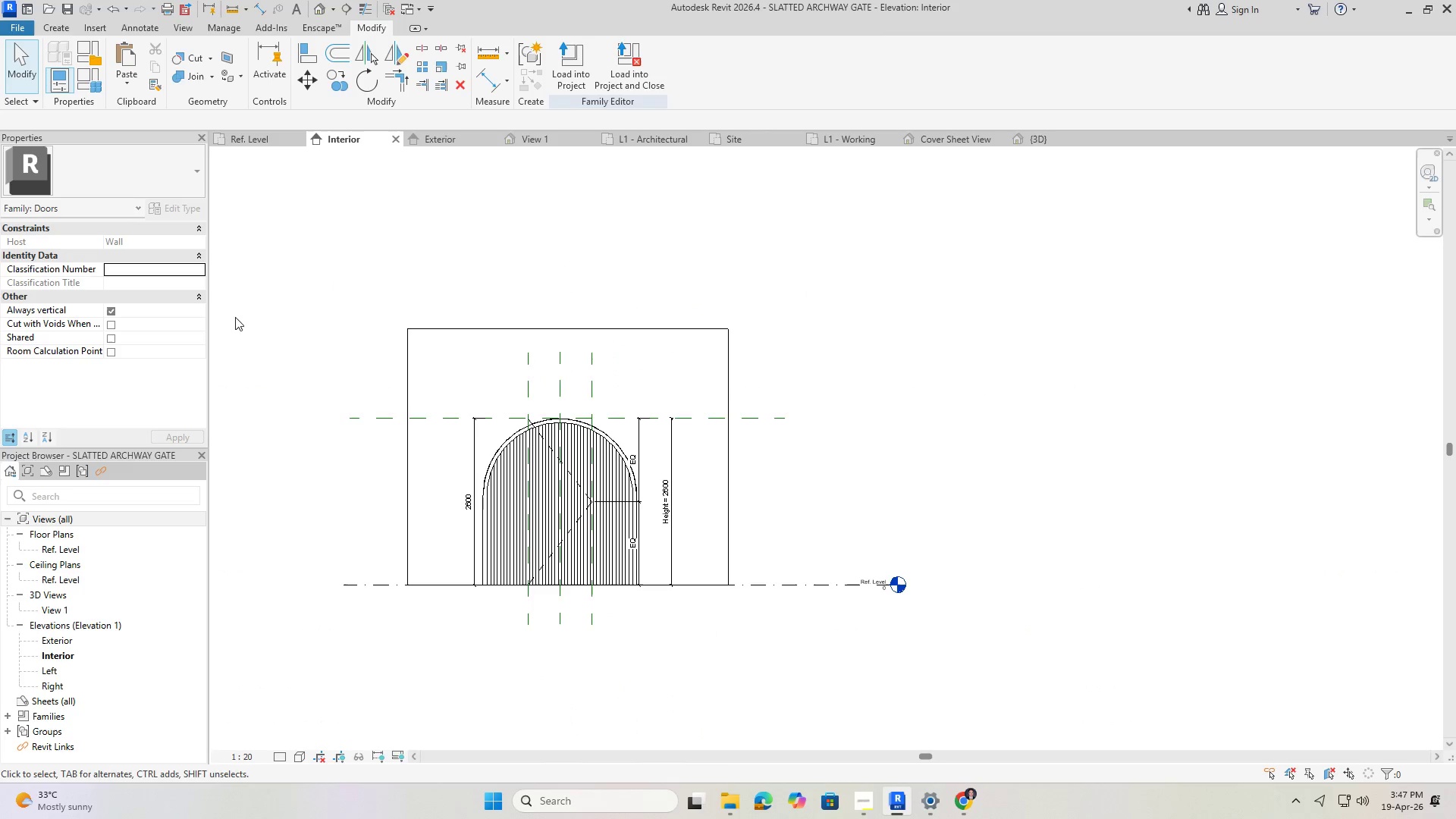 
left_click_drag(start_coordinate=[303, 344], to_coordinate=[669, 654])
 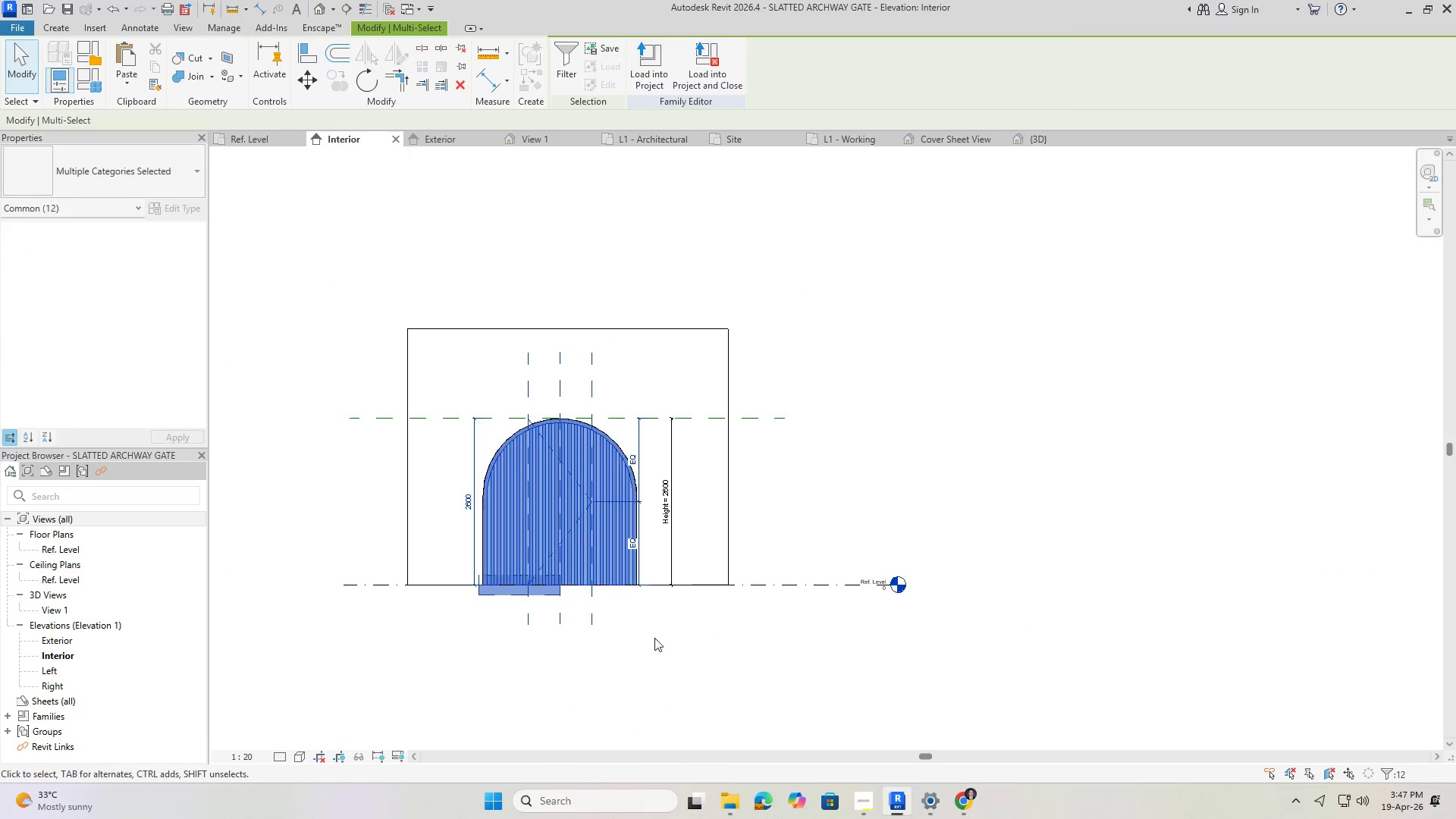 
key(Escape)
 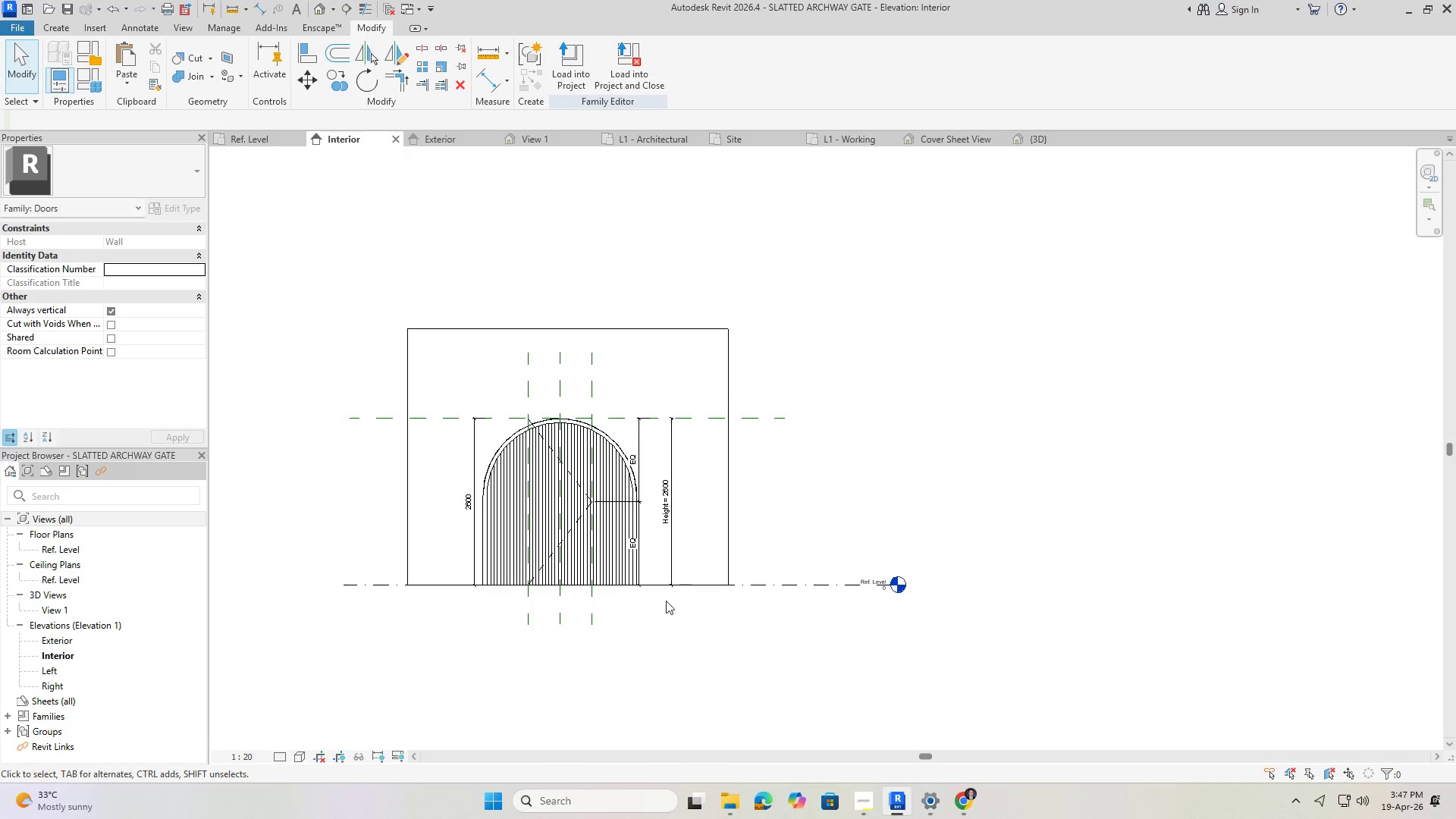 
key(Escape)
 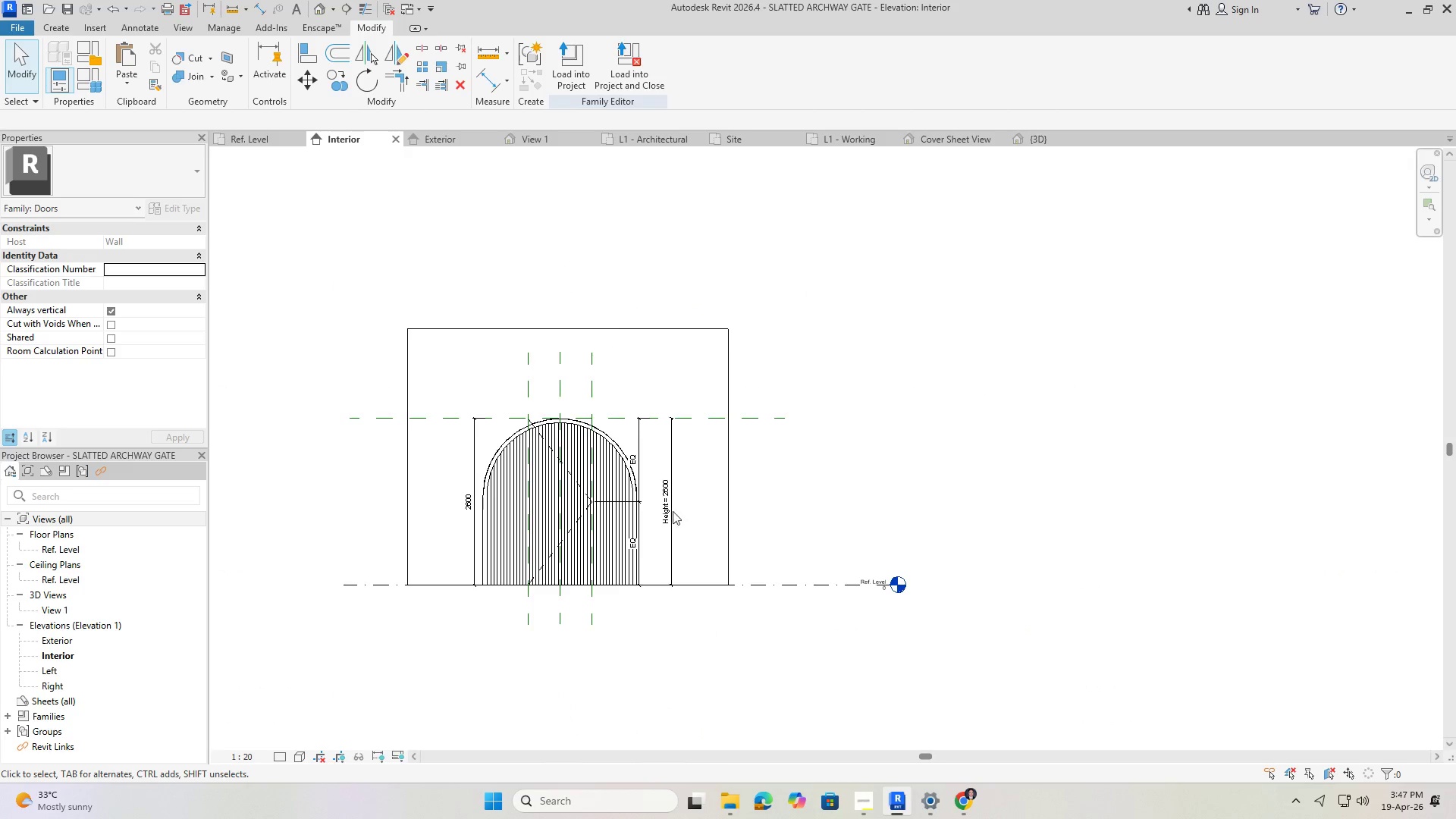 
key(Escape)
 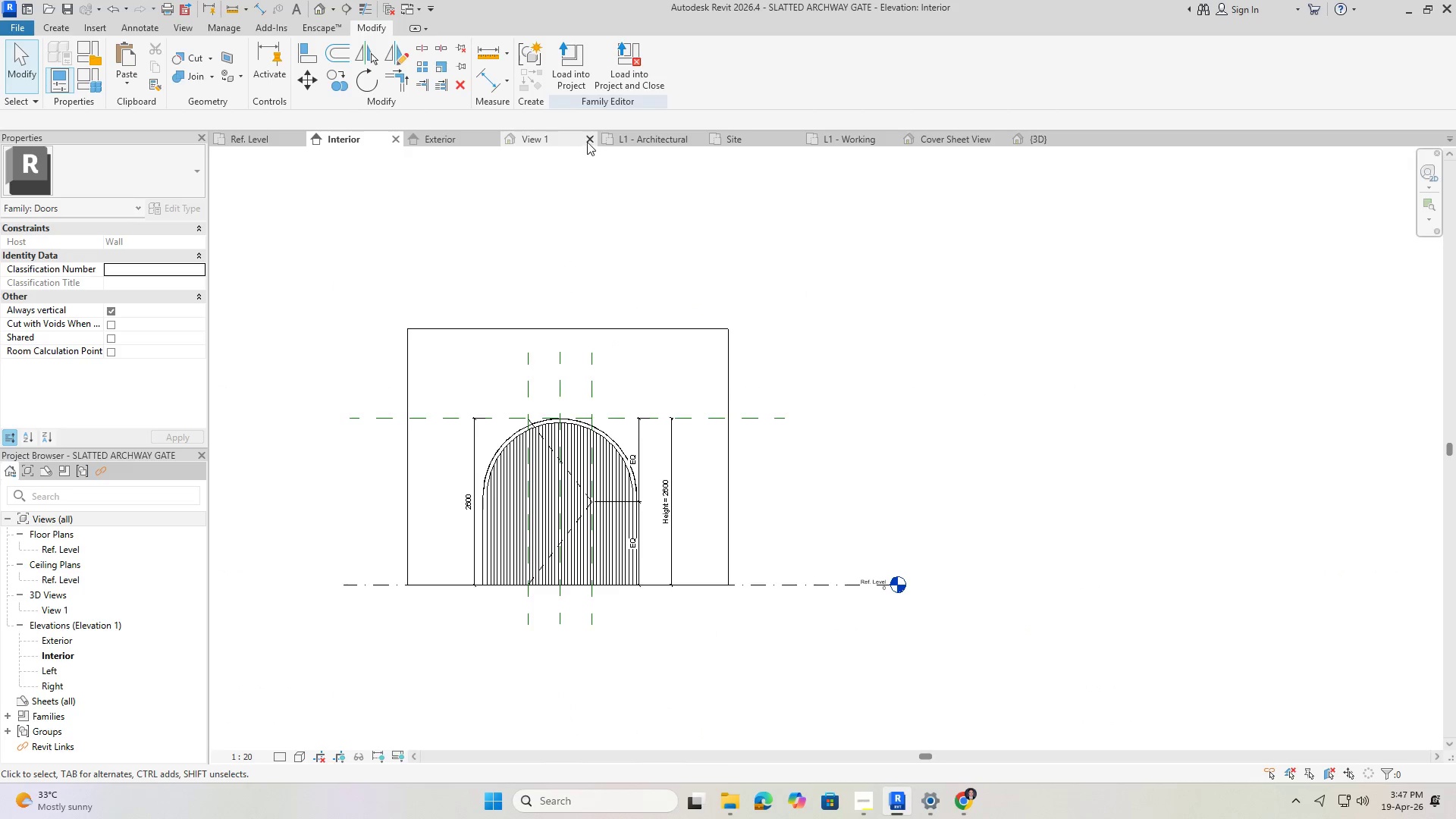 
left_click([561, 140])
 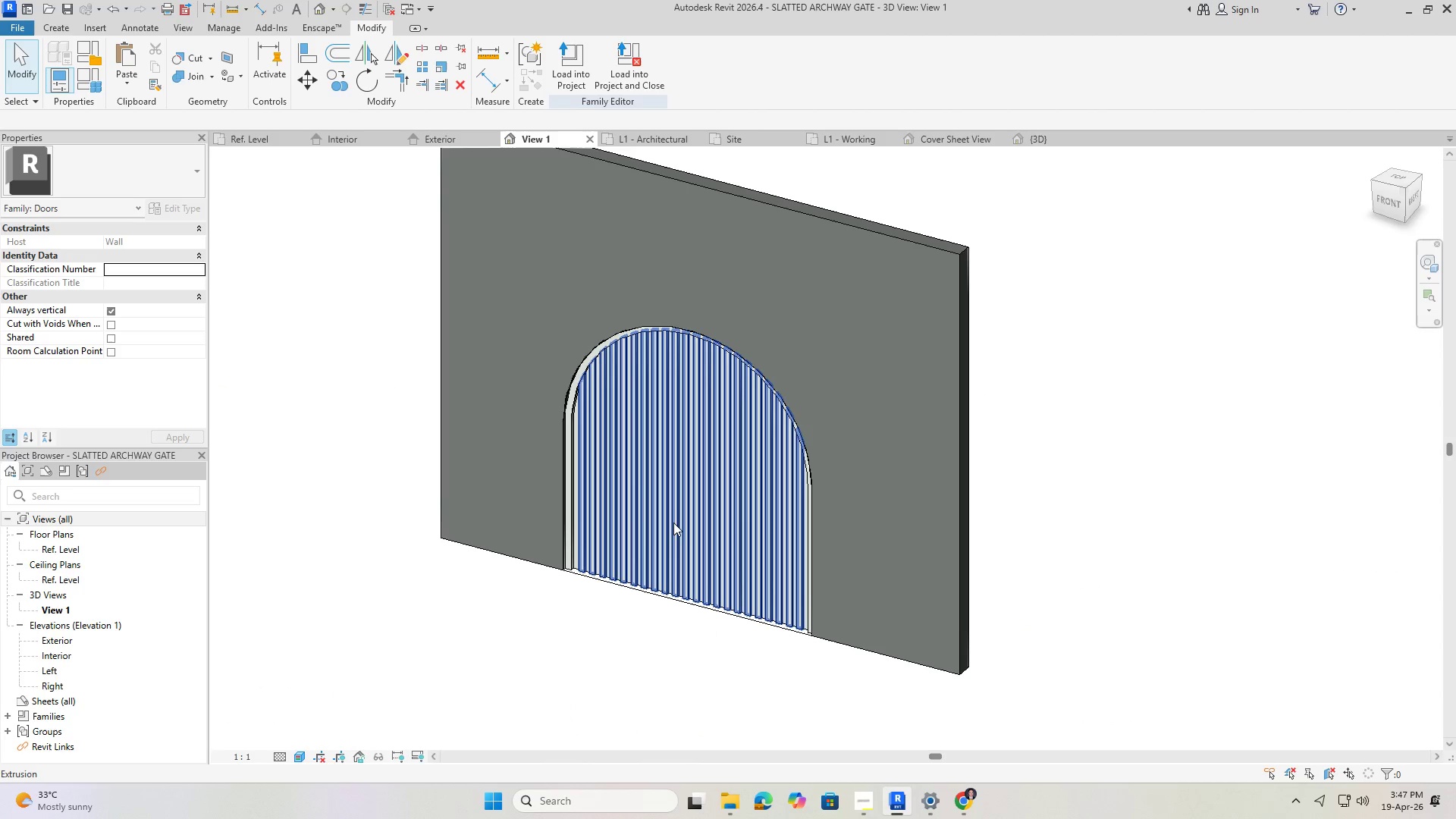 
left_click([673, 523])
 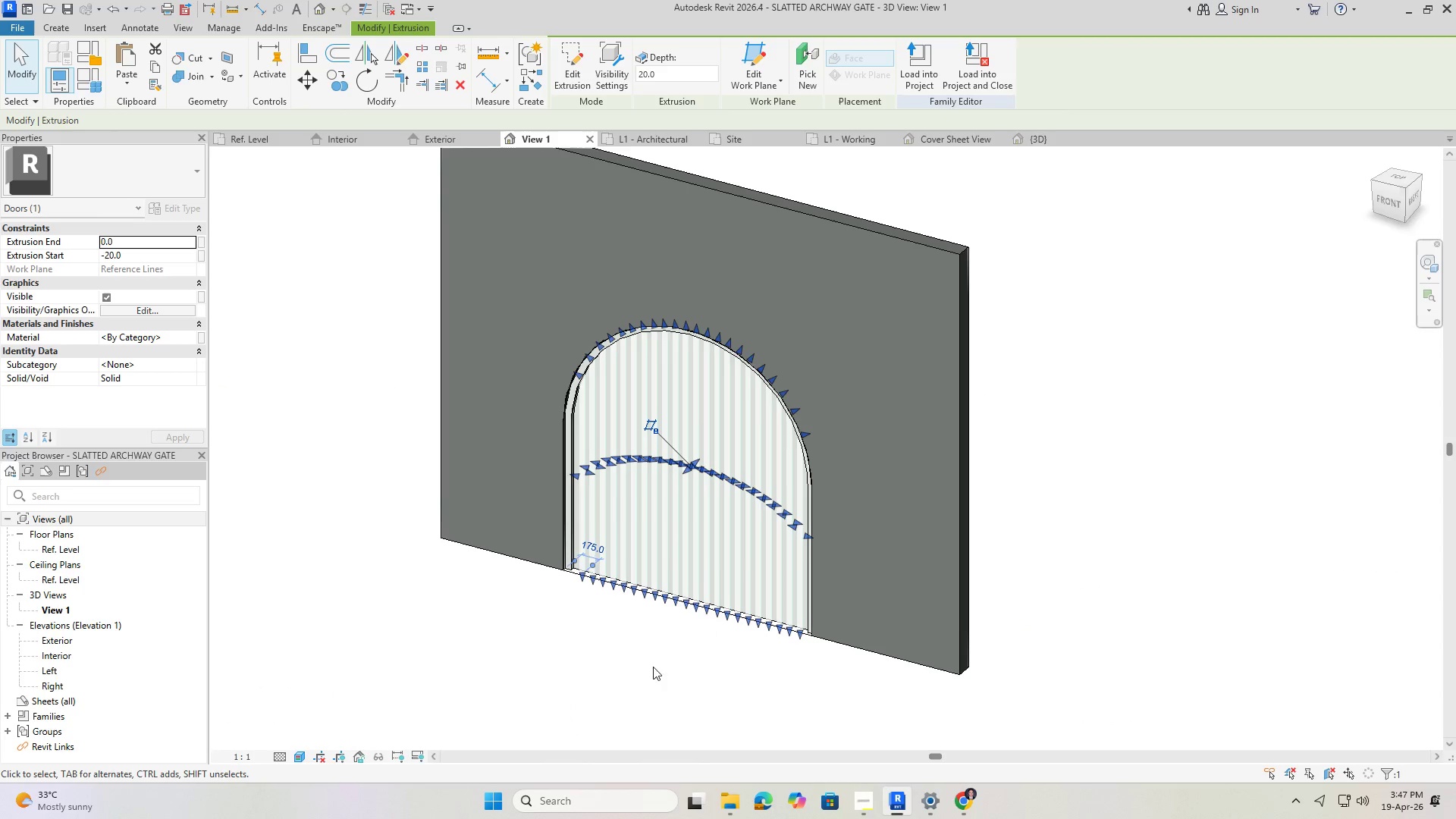 
hold_key(key=ControlLeft, duration=0.95)
left_click_drag(start_coordinate=[663, 664], to_coordinate=[576, 510])
 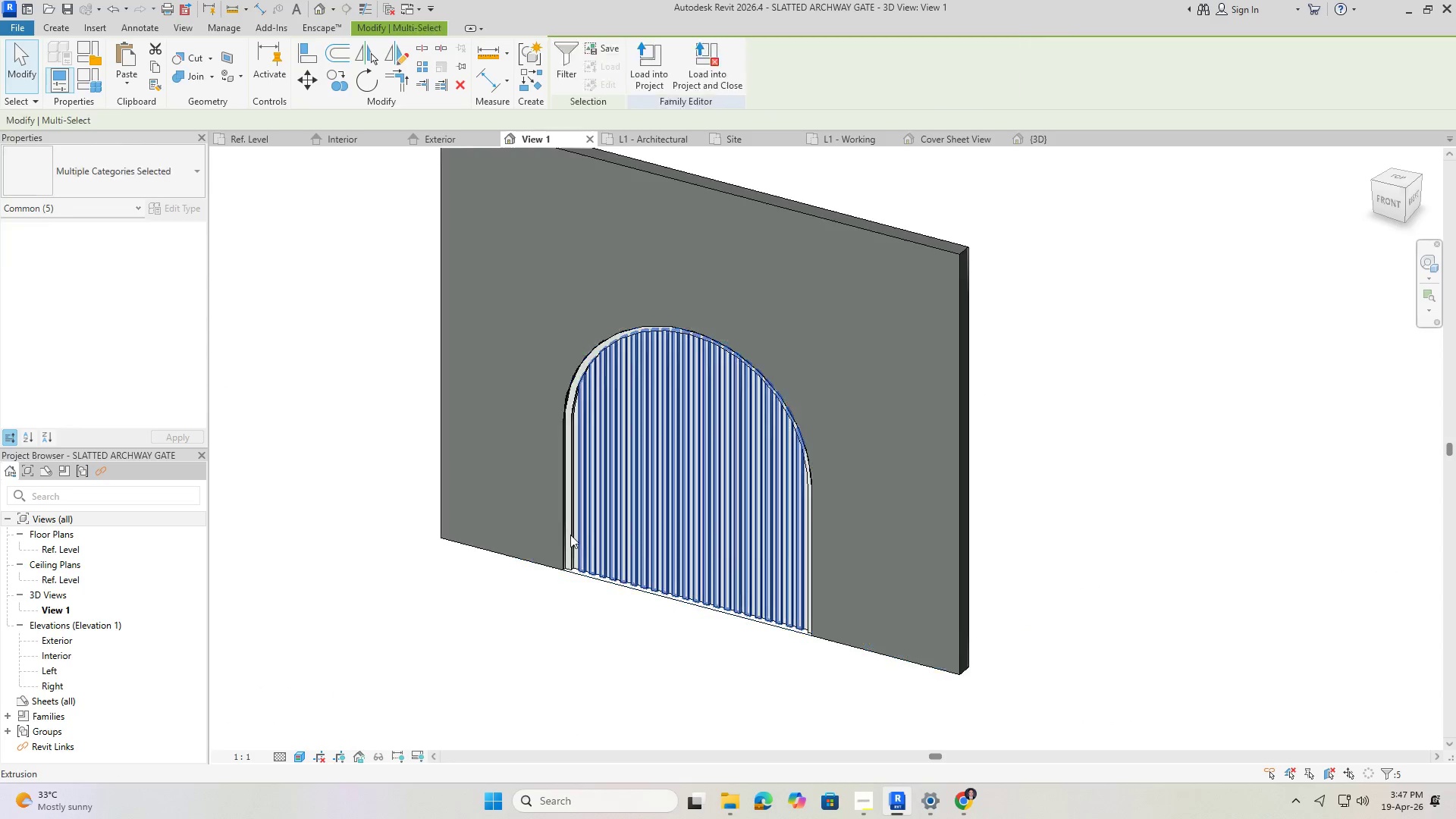 
key(Escape)
 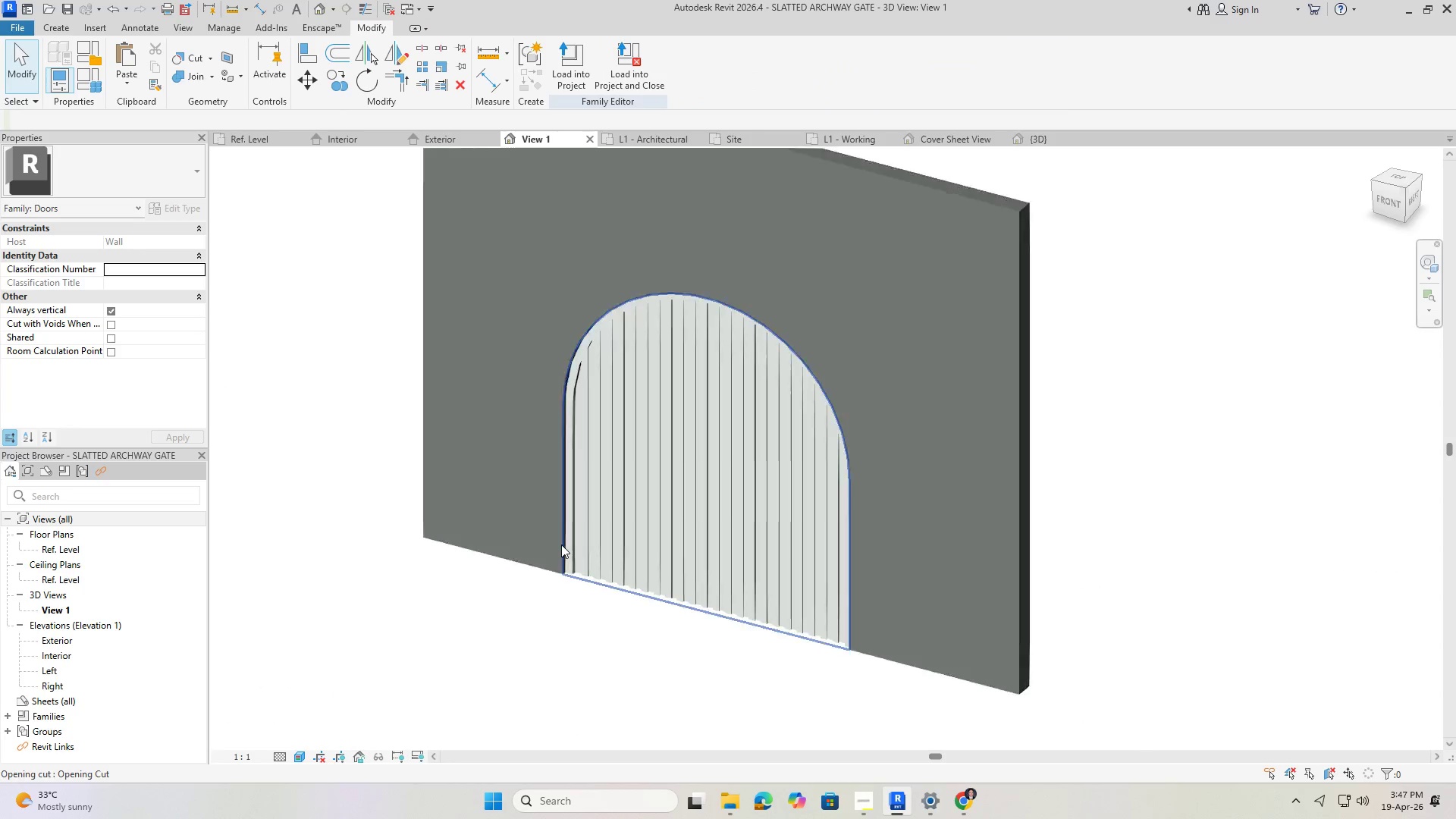 
key(Escape)
 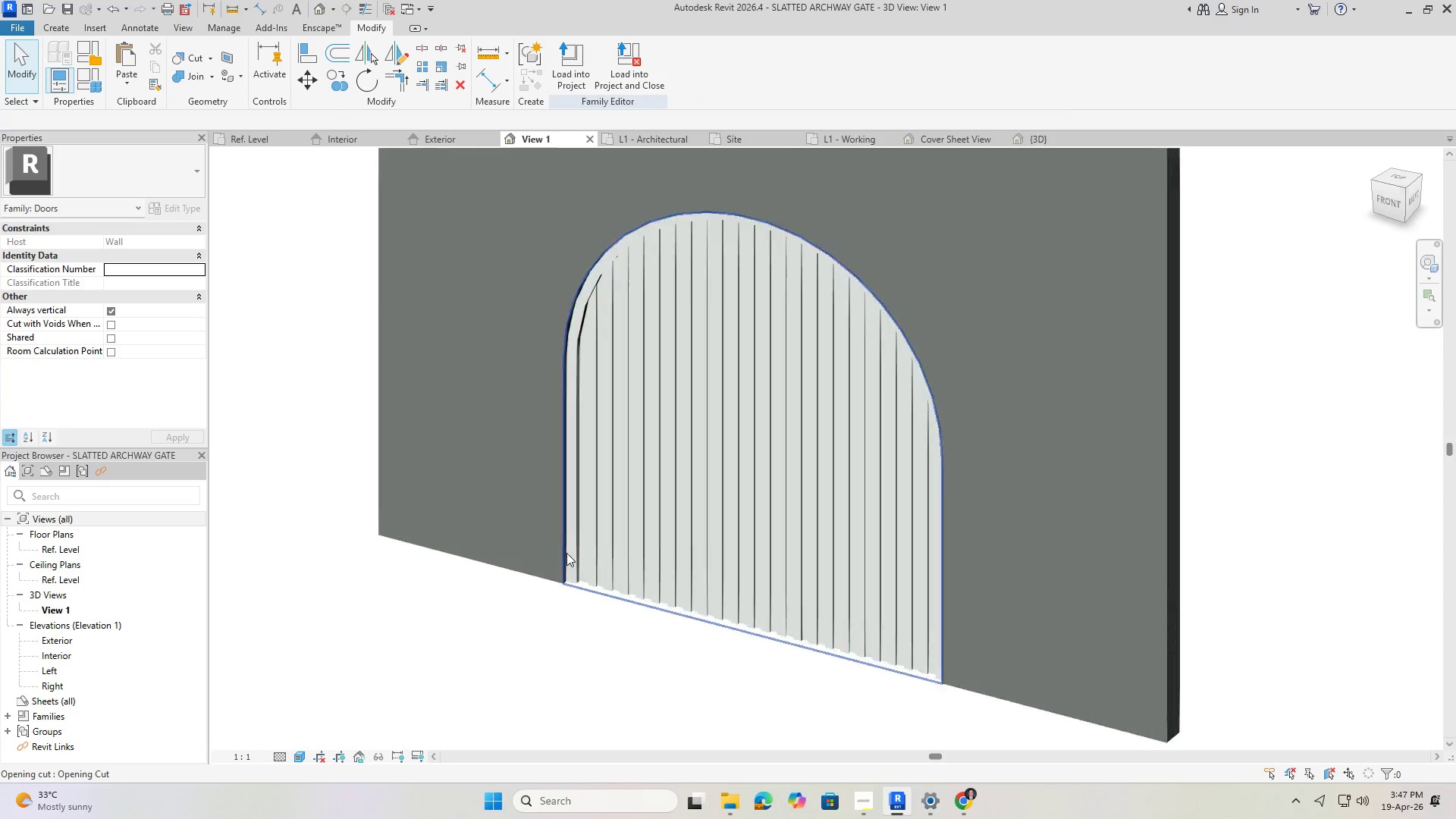 
left_click([579, 560])
 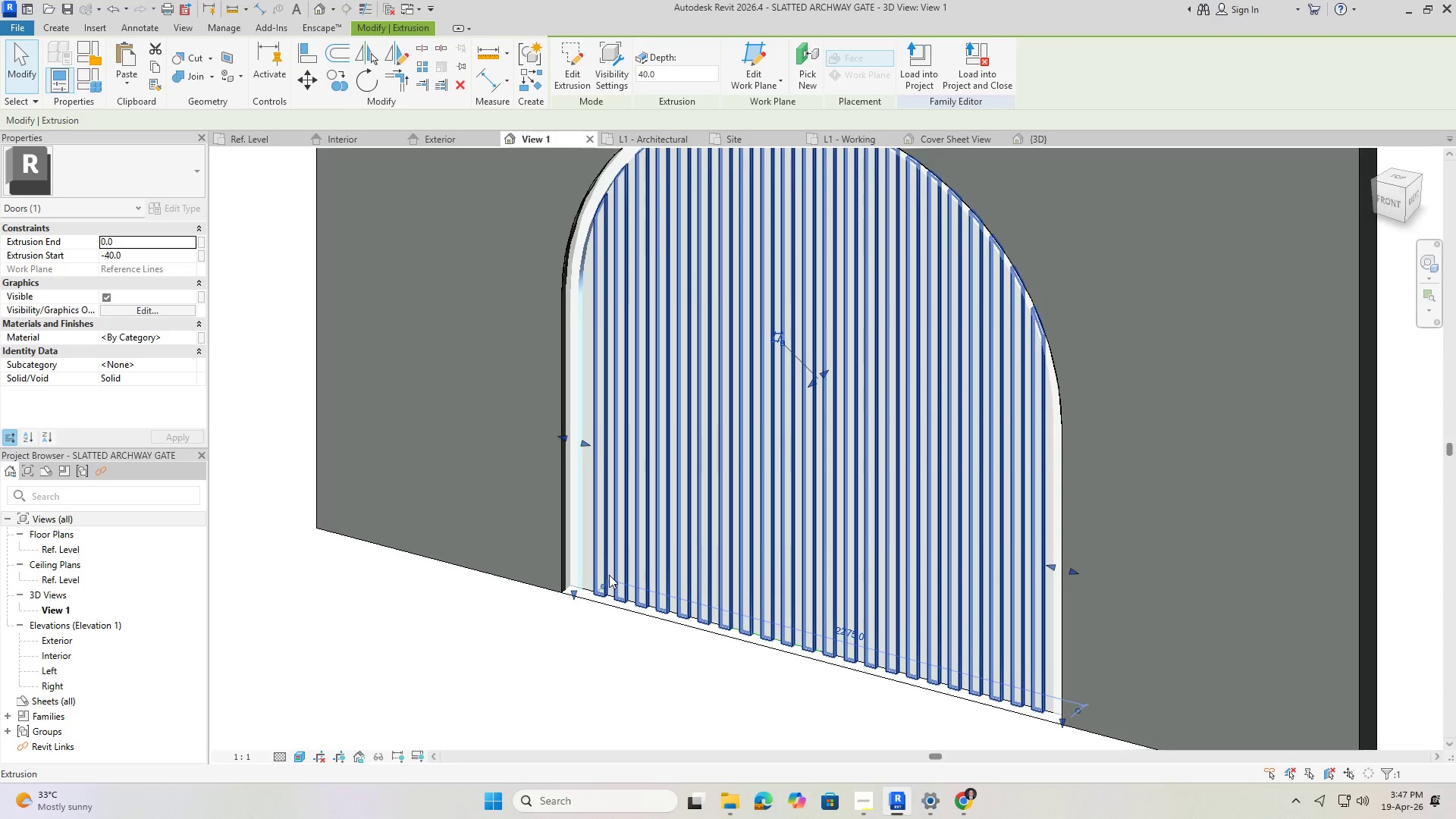 
scroll: coordinate [576, 561], scroll_direction: up, amount: 5.0
 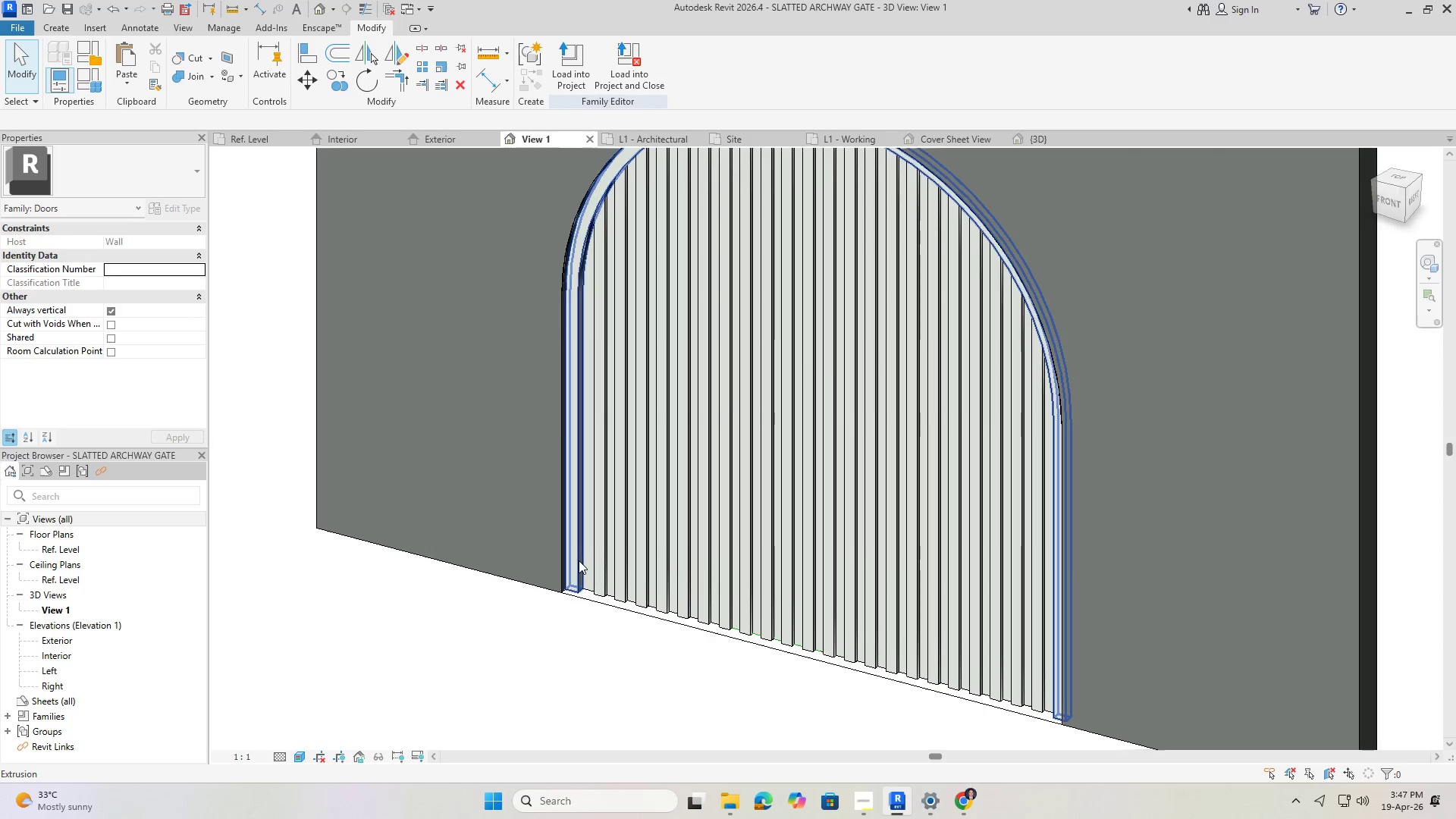 
hold_key(key=ControlLeft, duration=1.17)
left_click([600, 574])
 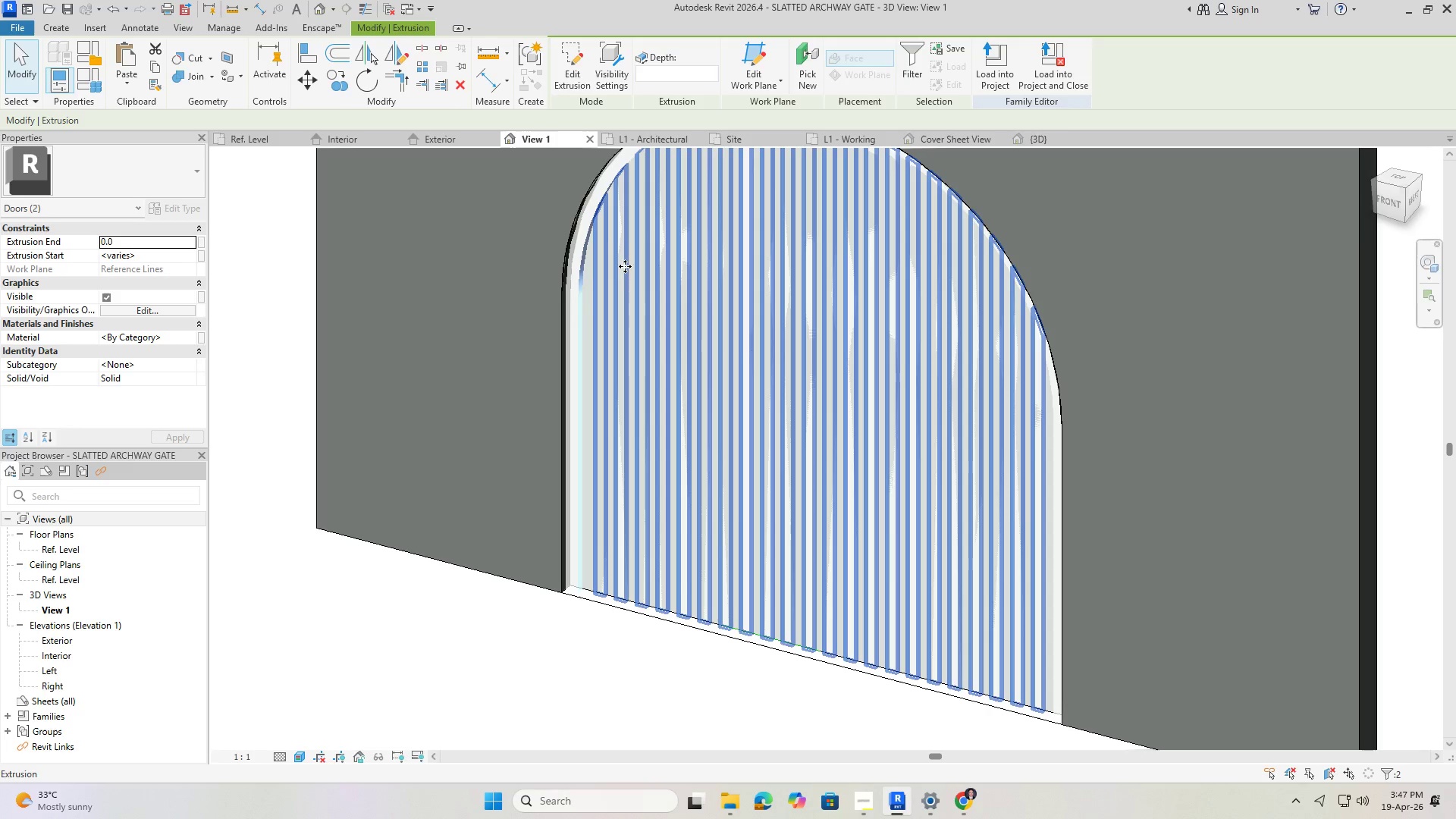 
hold_key(key=ControlLeft, duration=1.5)
left_click([574, 299])
 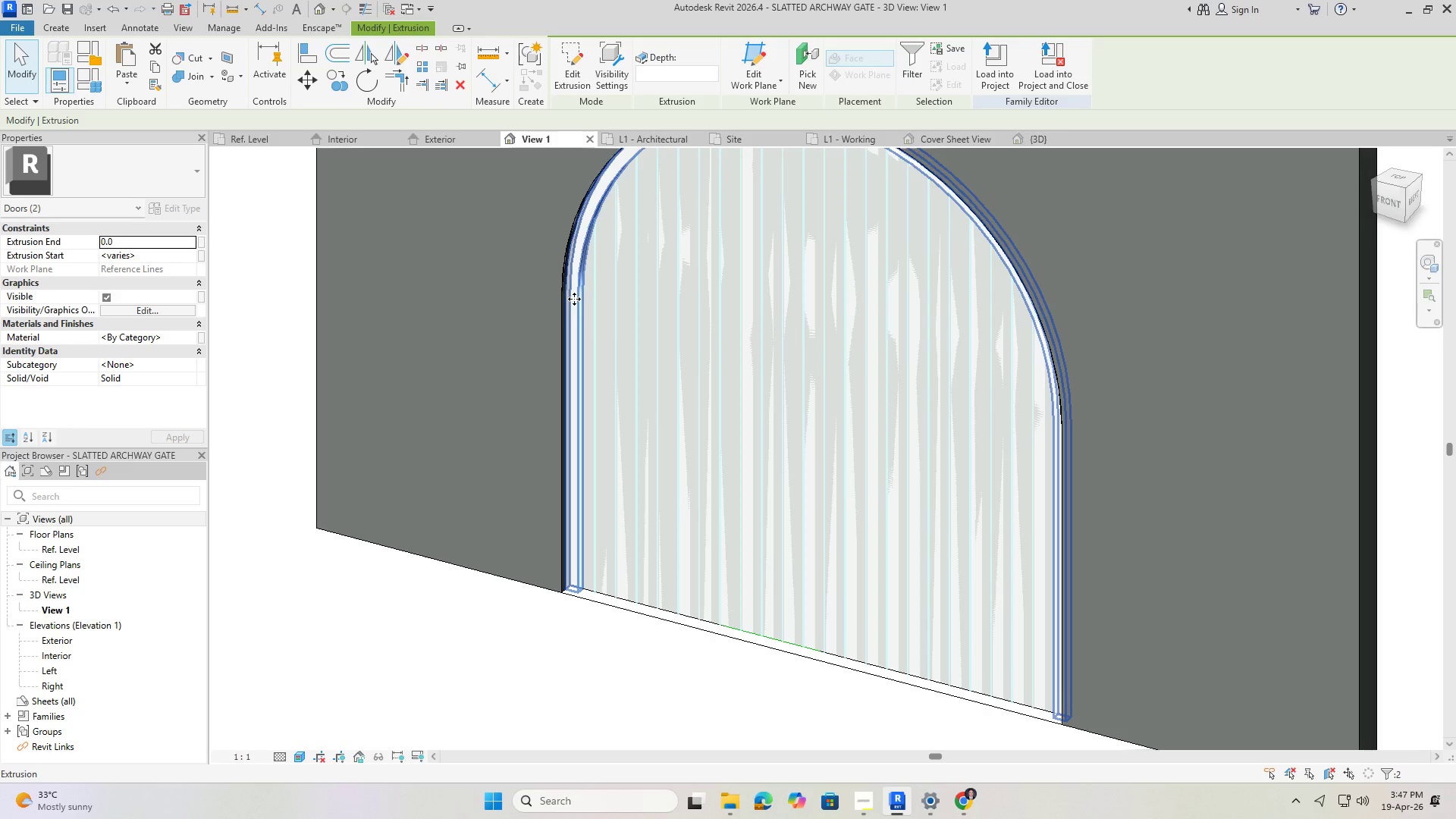 
key(Control+ControlLeft)
 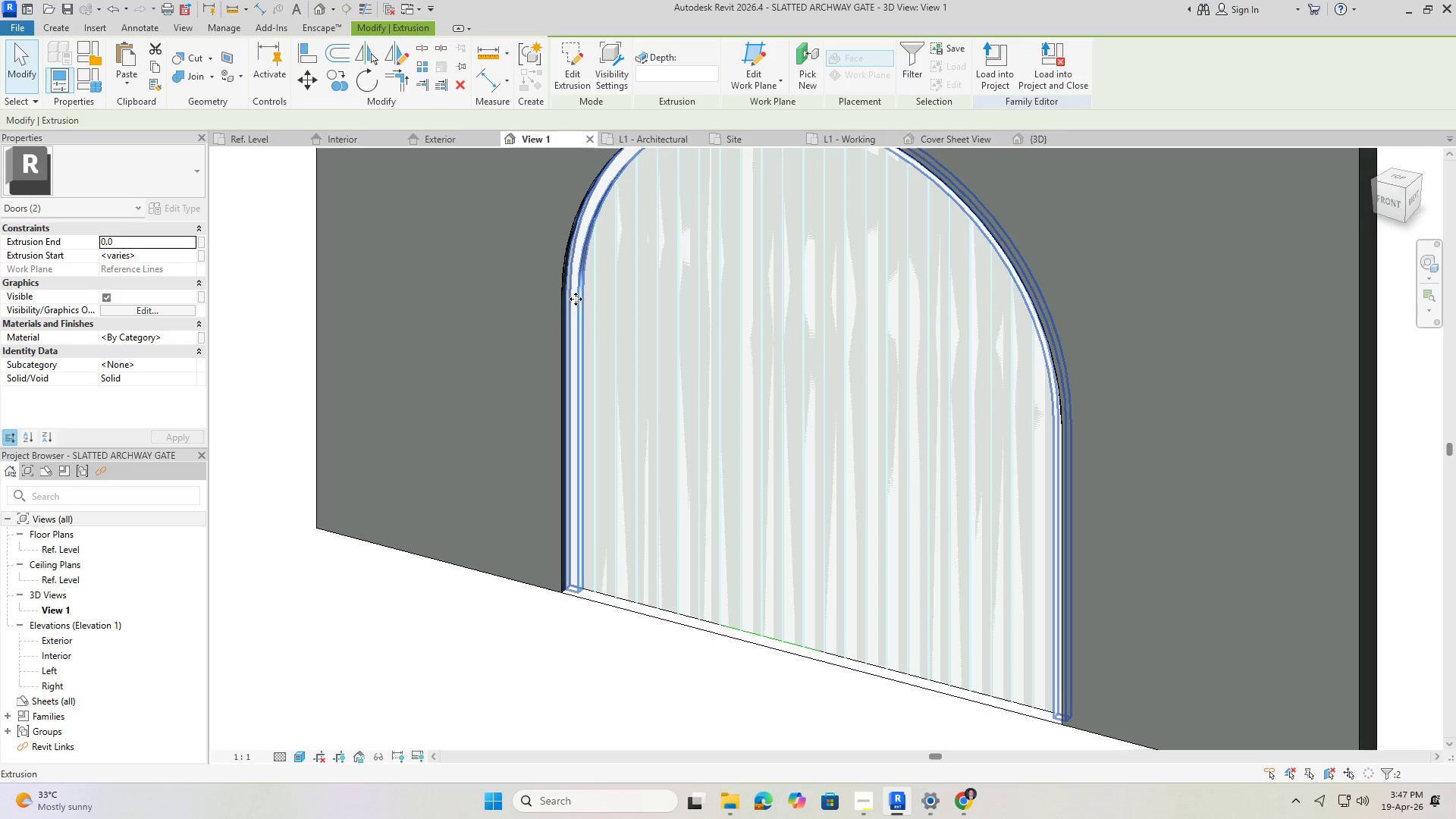 
key(Control+ControlLeft)
 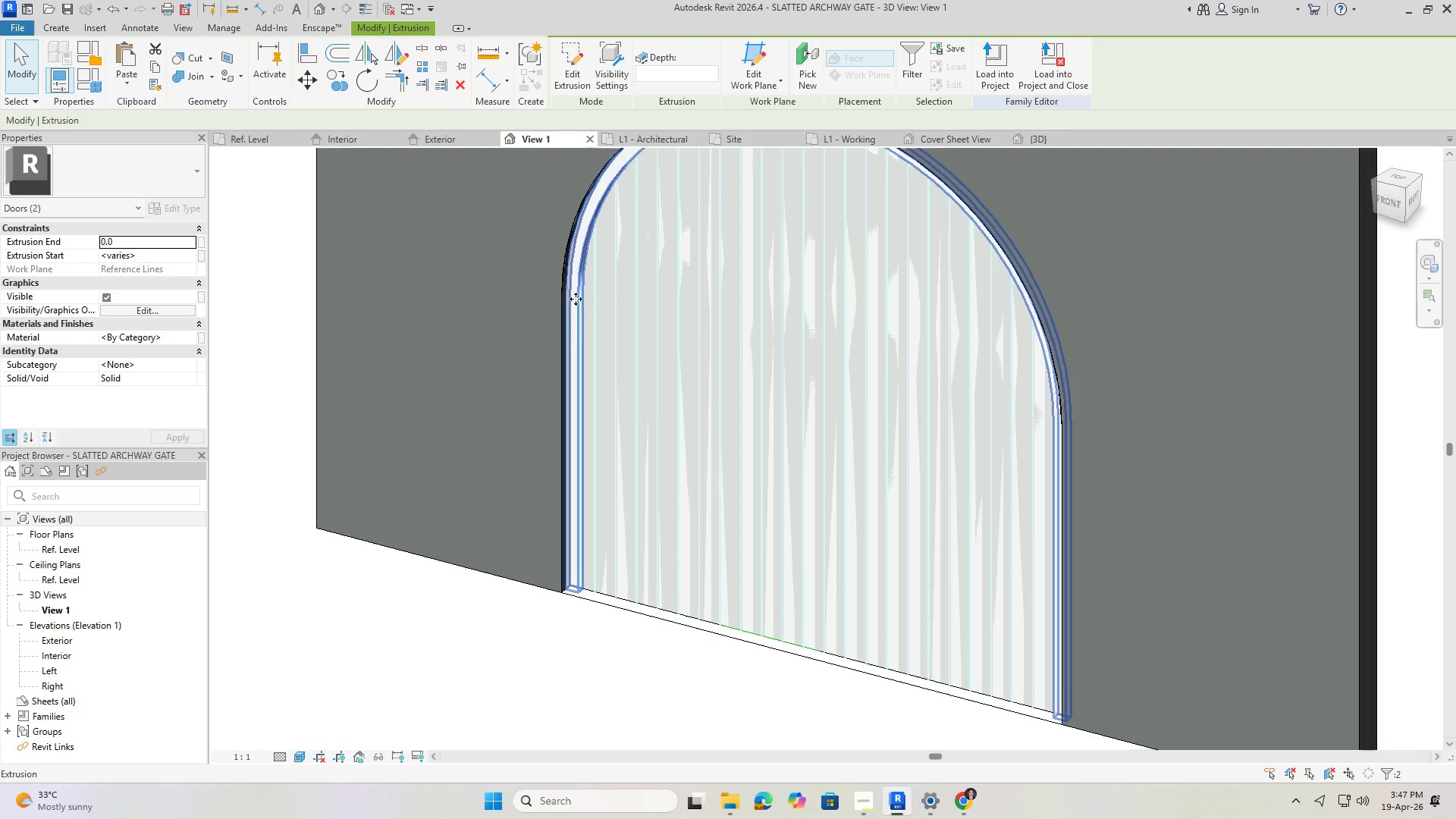 
key(Control+ControlLeft)
 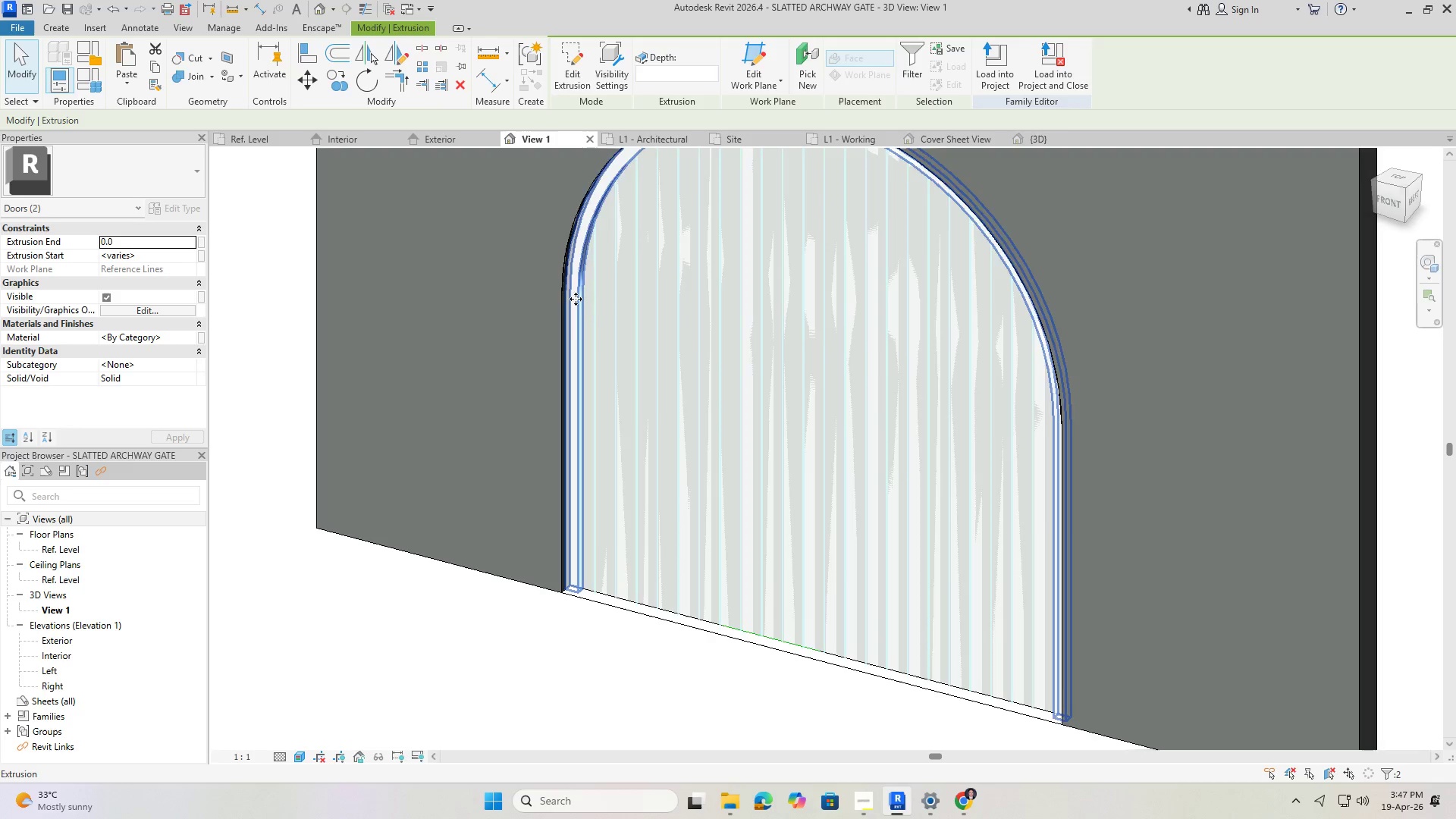 
key(Control+ControlLeft)
 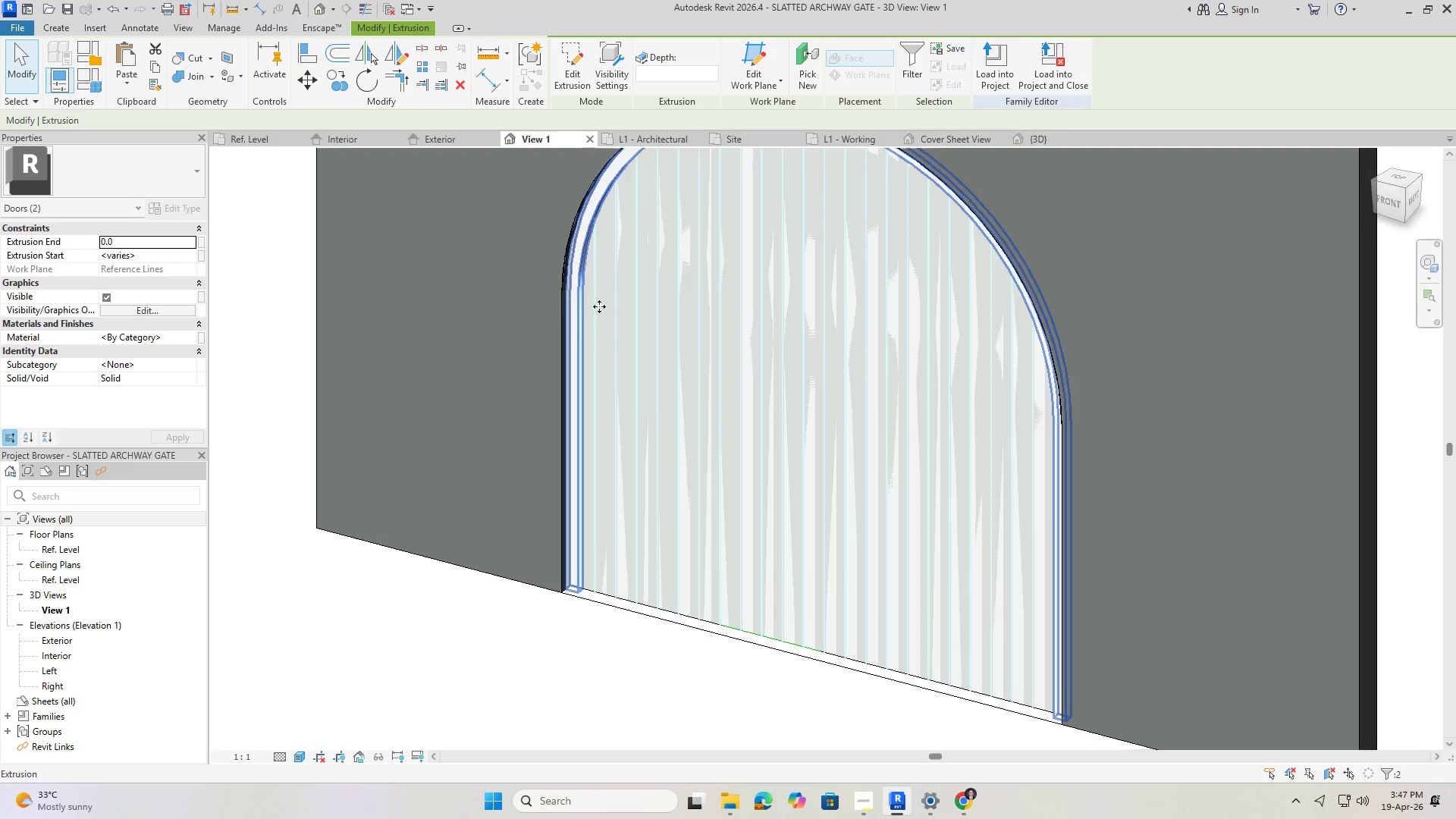 
key(Control+ControlLeft)
 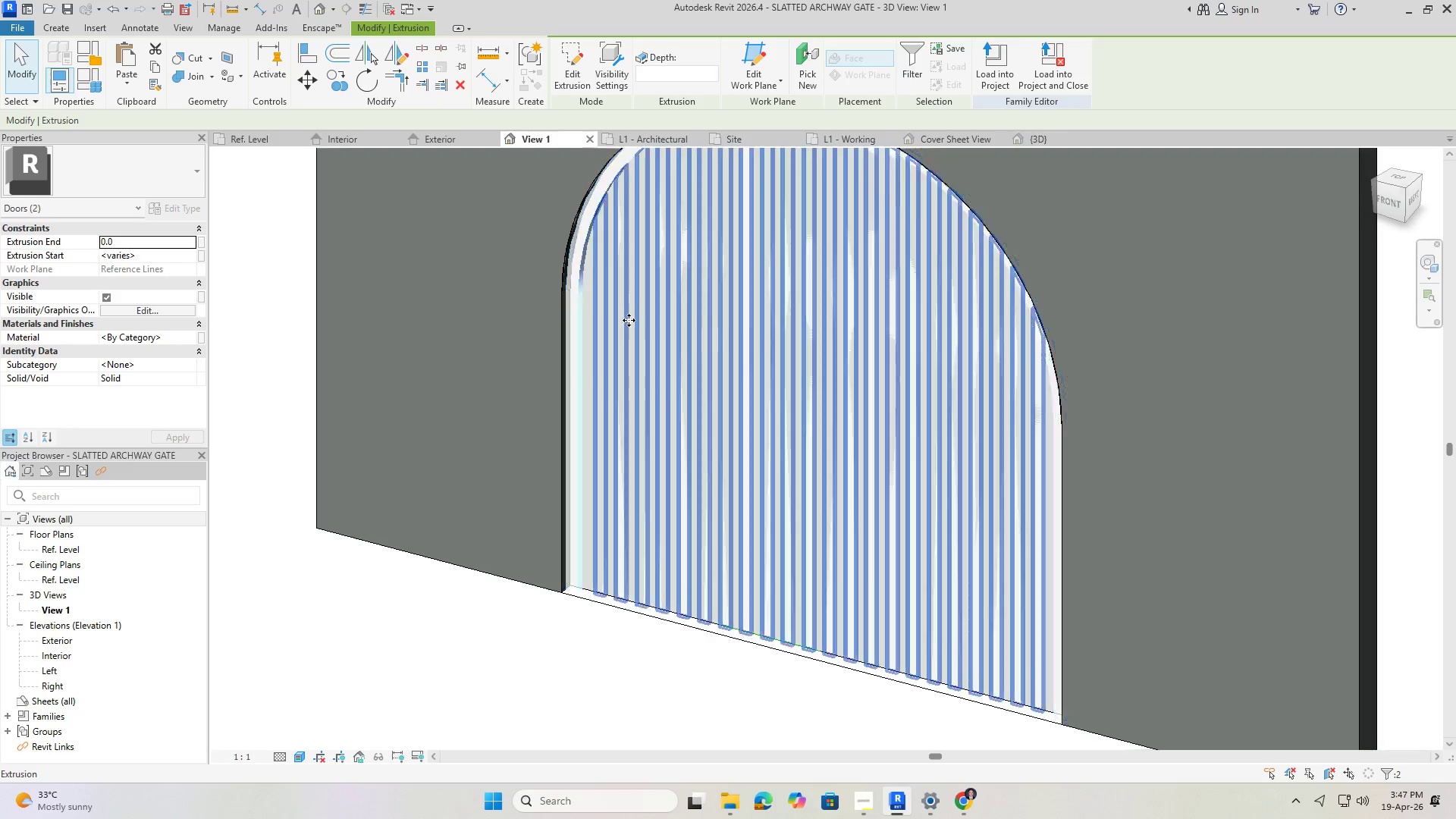 
hold_key(key=ControlLeft, duration=1.76)
 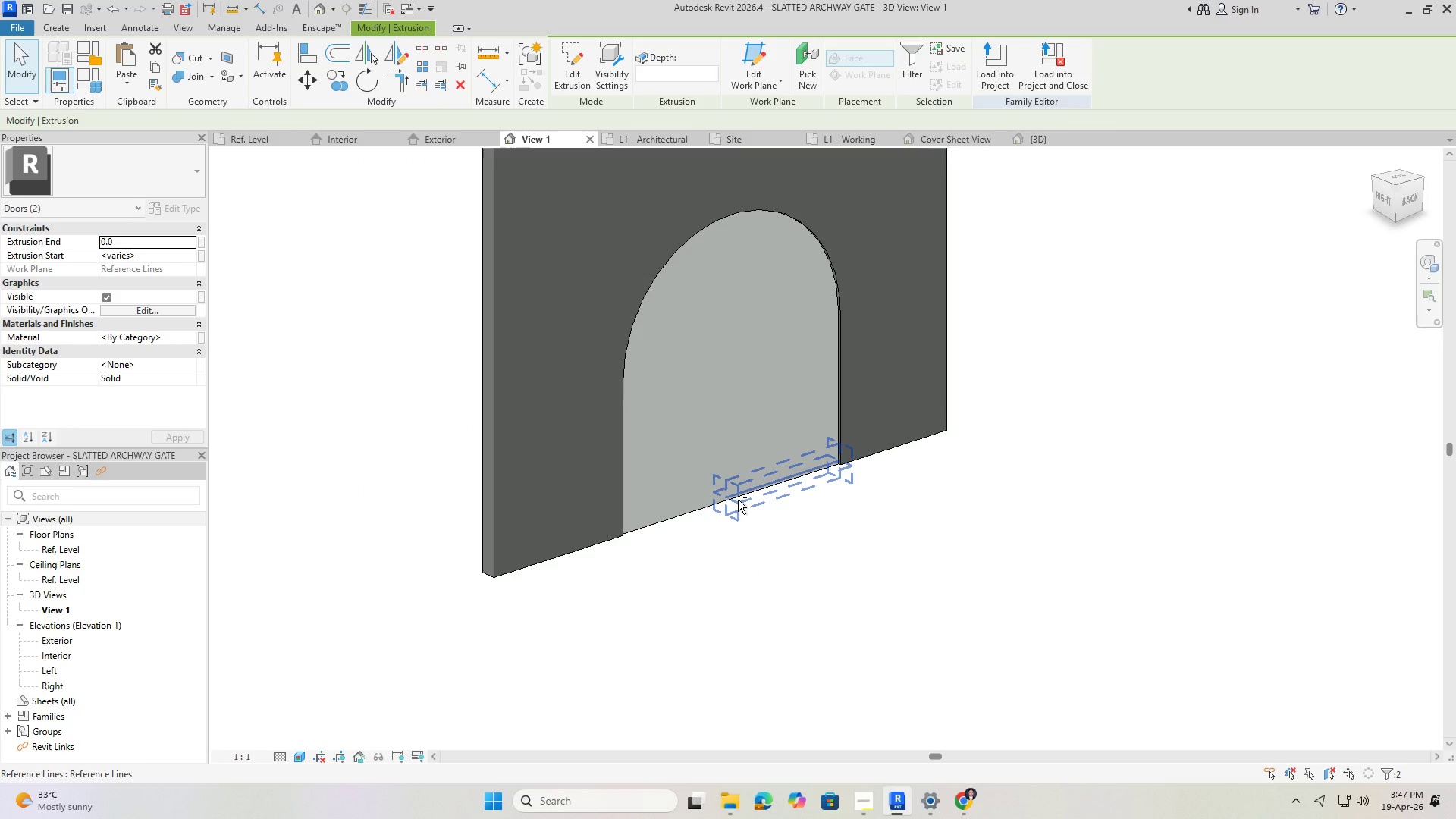 
hold_key(key=ShiftLeft, duration=0.7)
 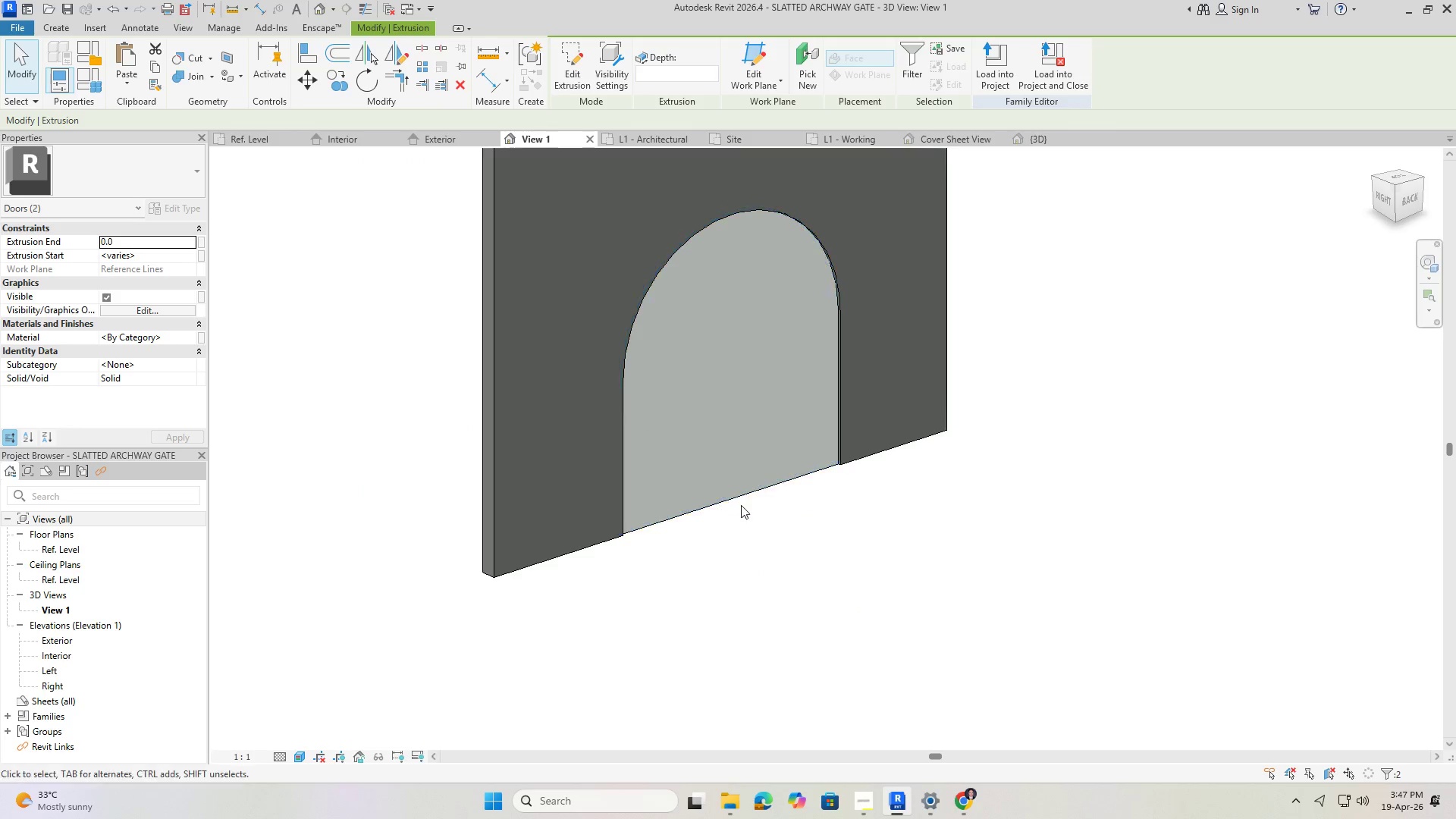 
scroll: coordinate [632, 333], scroll_direction: down, amount: 5.0
 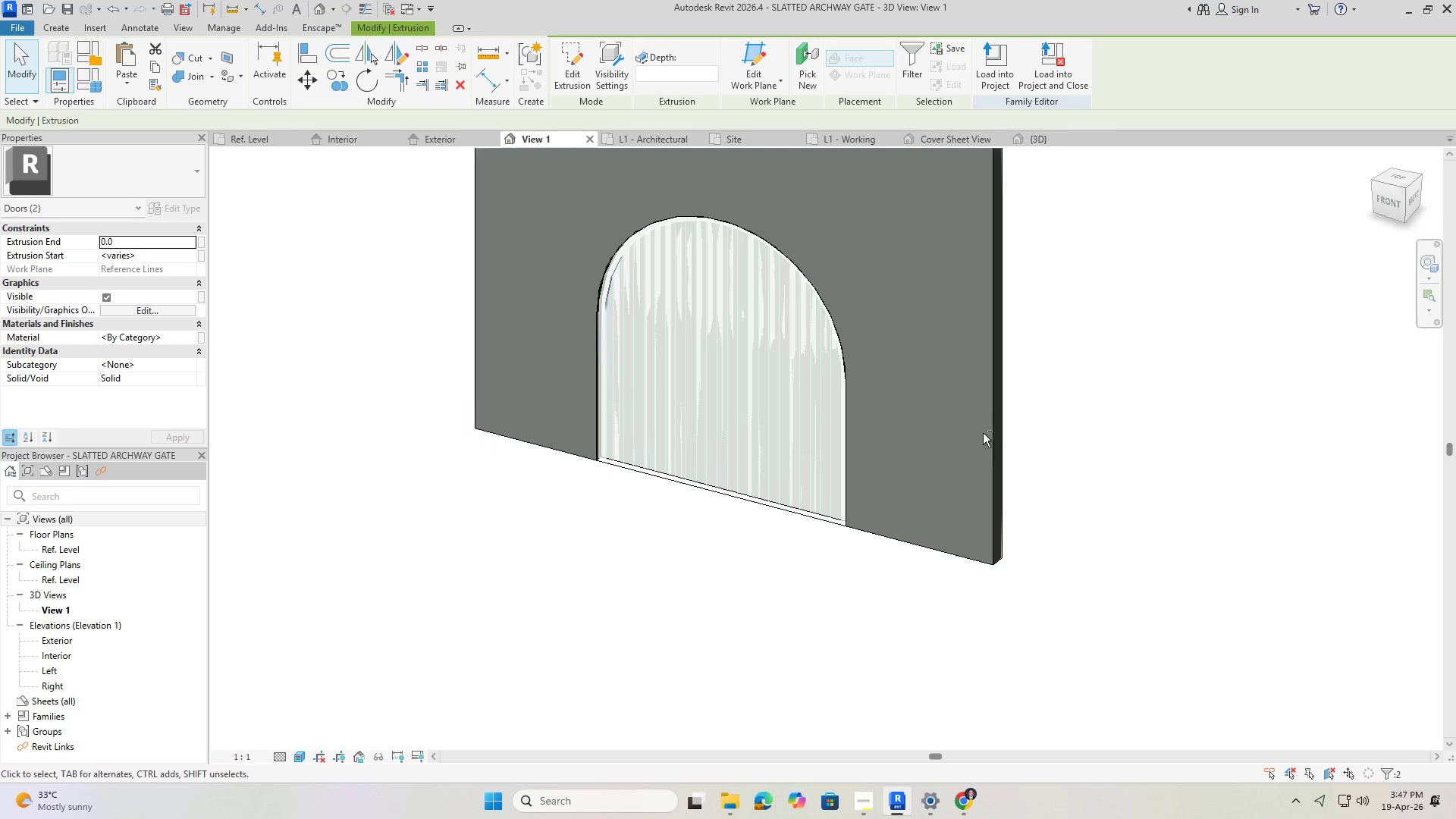 
hold_key(key=ControlLeft, duration=1.52)
left_click([703, 504])
 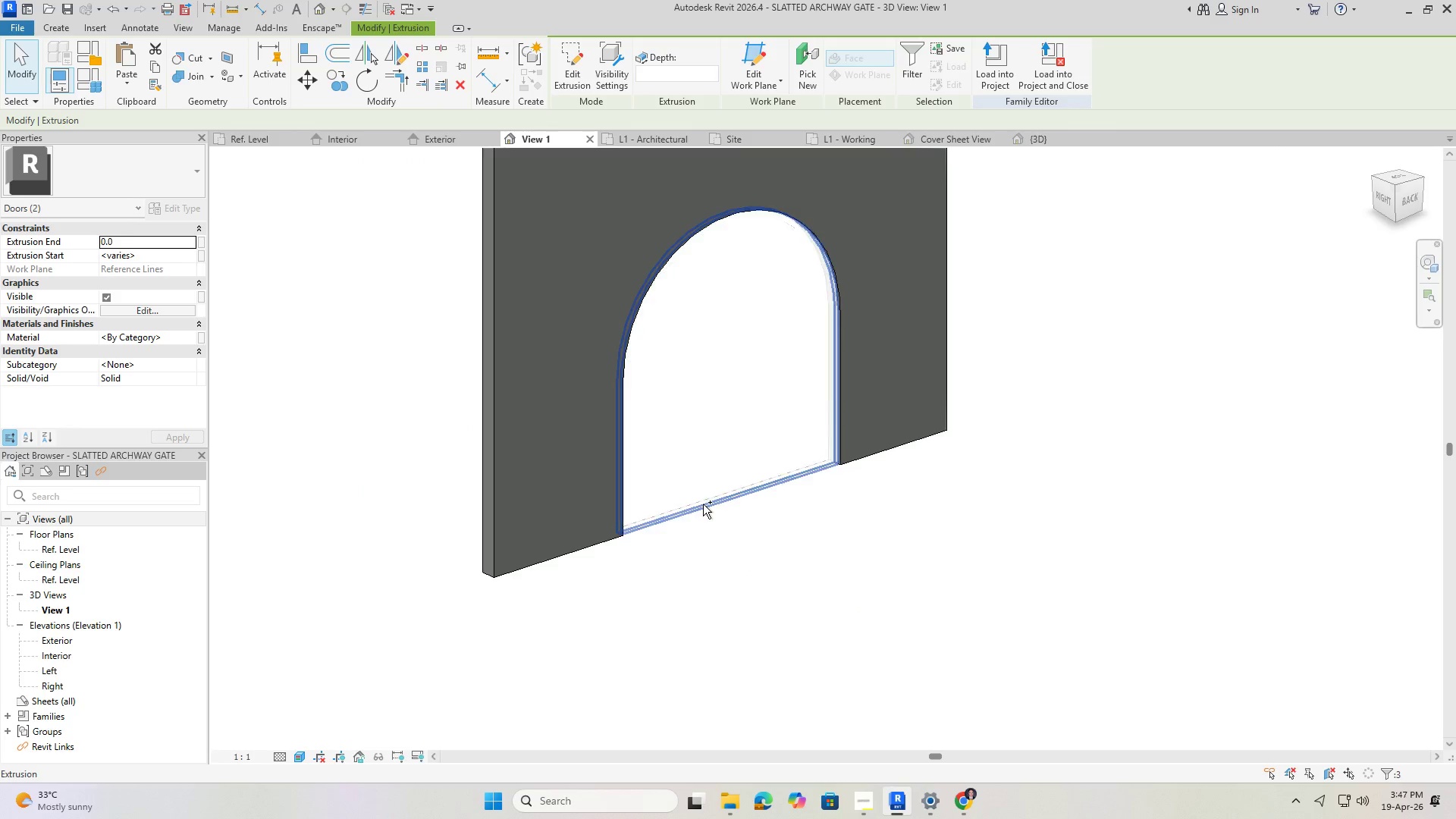 
key(Control+ControlLeft)
 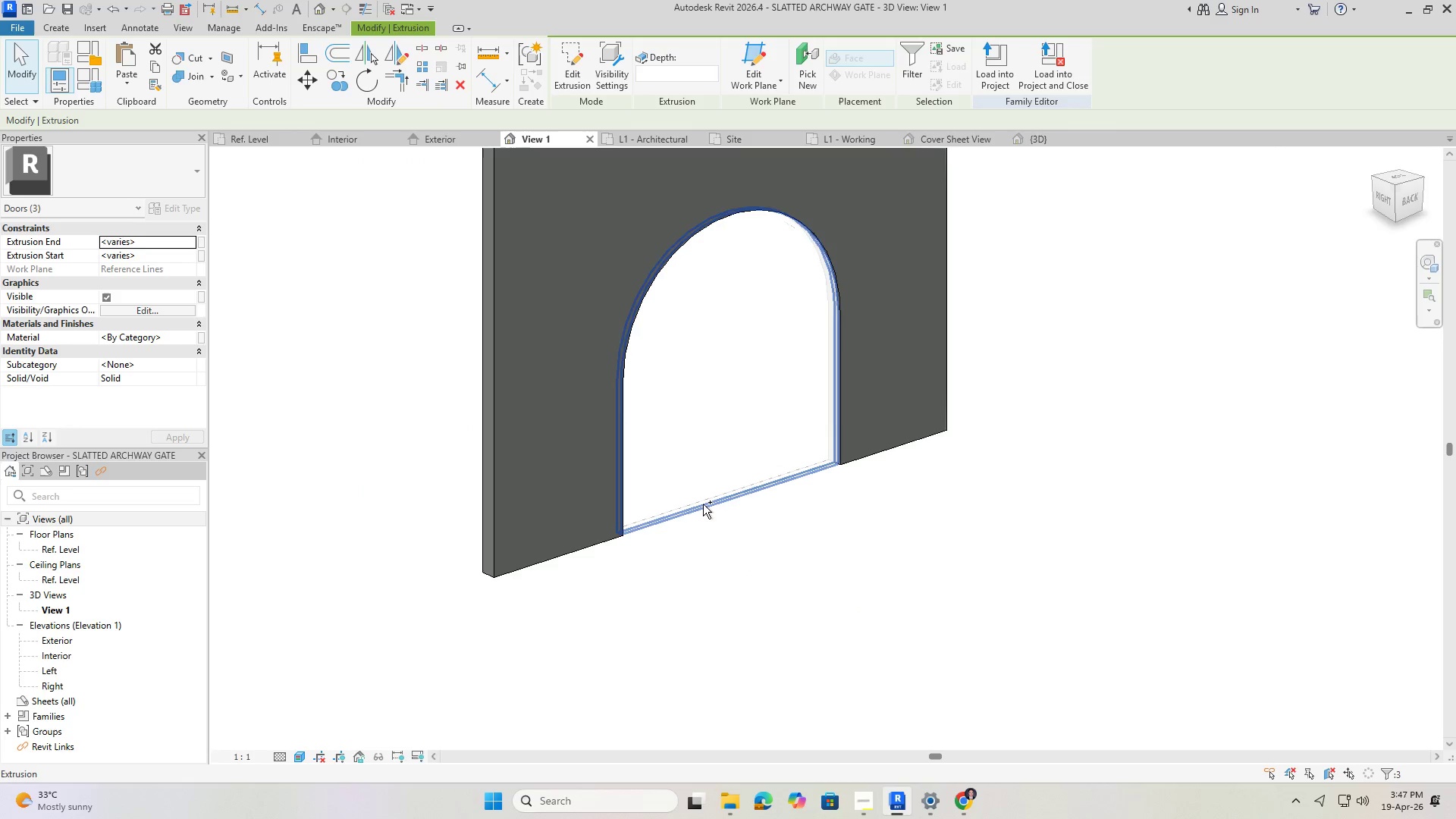 
key(Control+ControlLeft)
 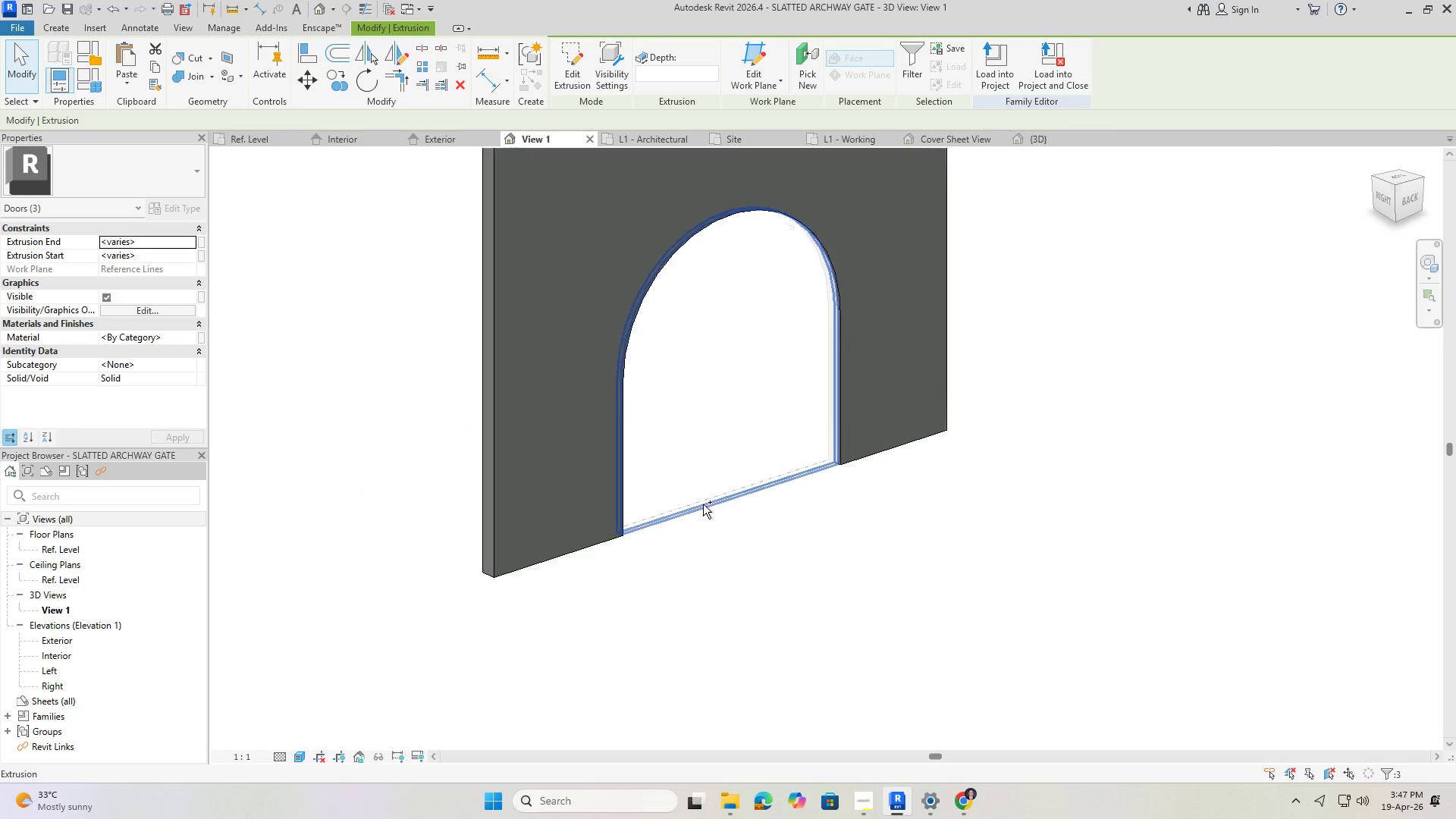 
key(Control+ControlLeft)
 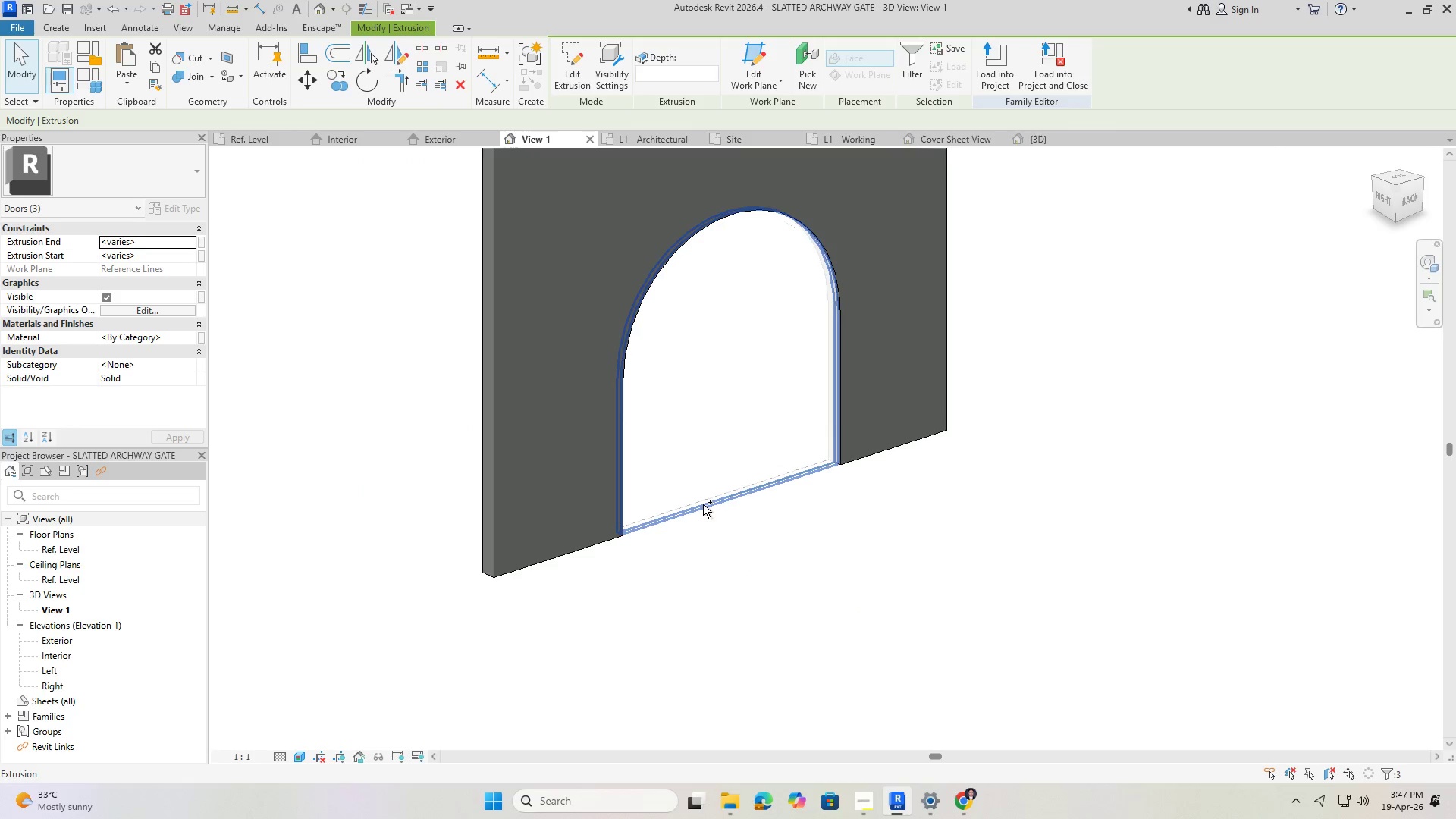 
key(Control+ControlLeft)
 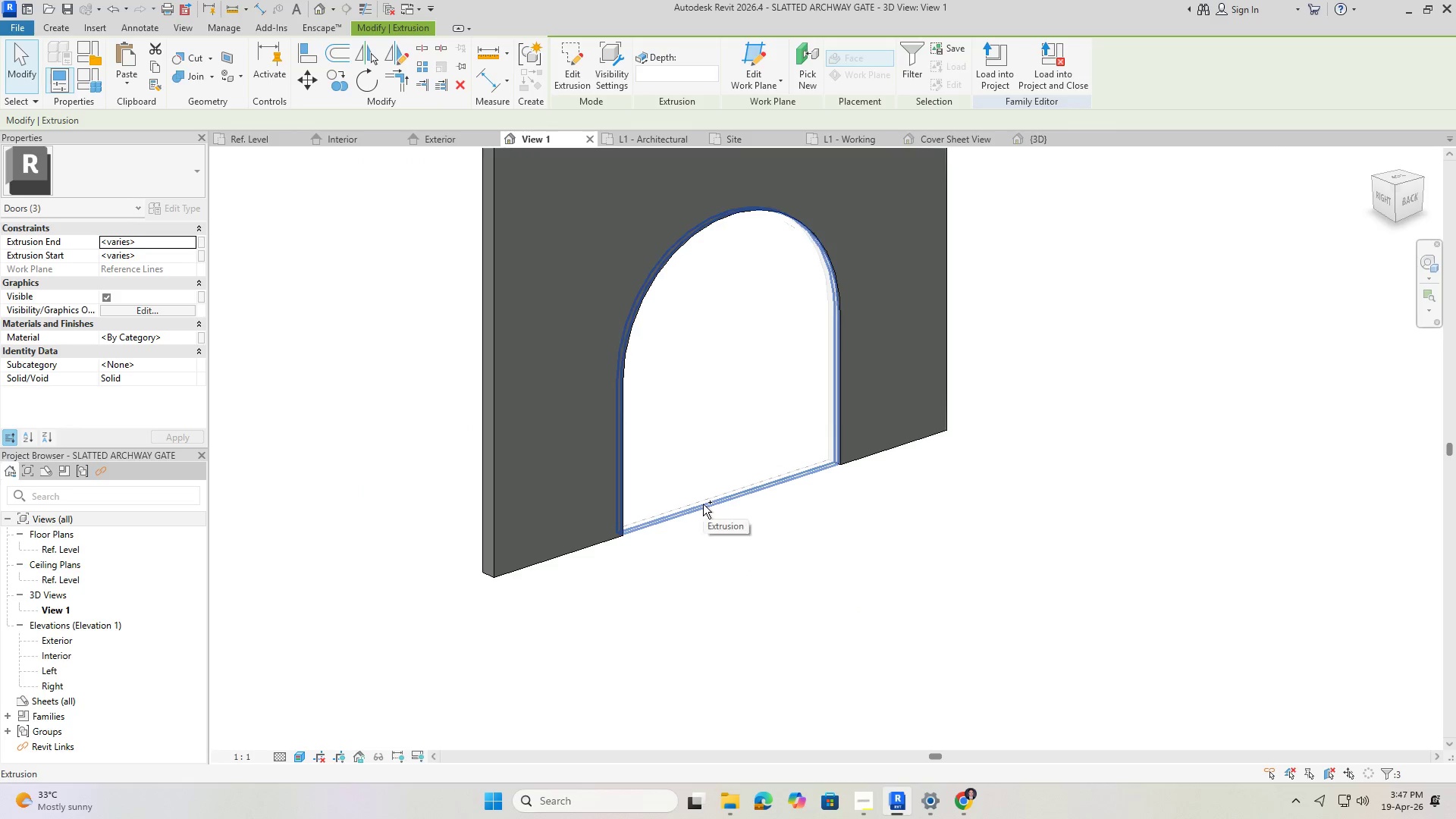 
key(Control+ControlLeft)
 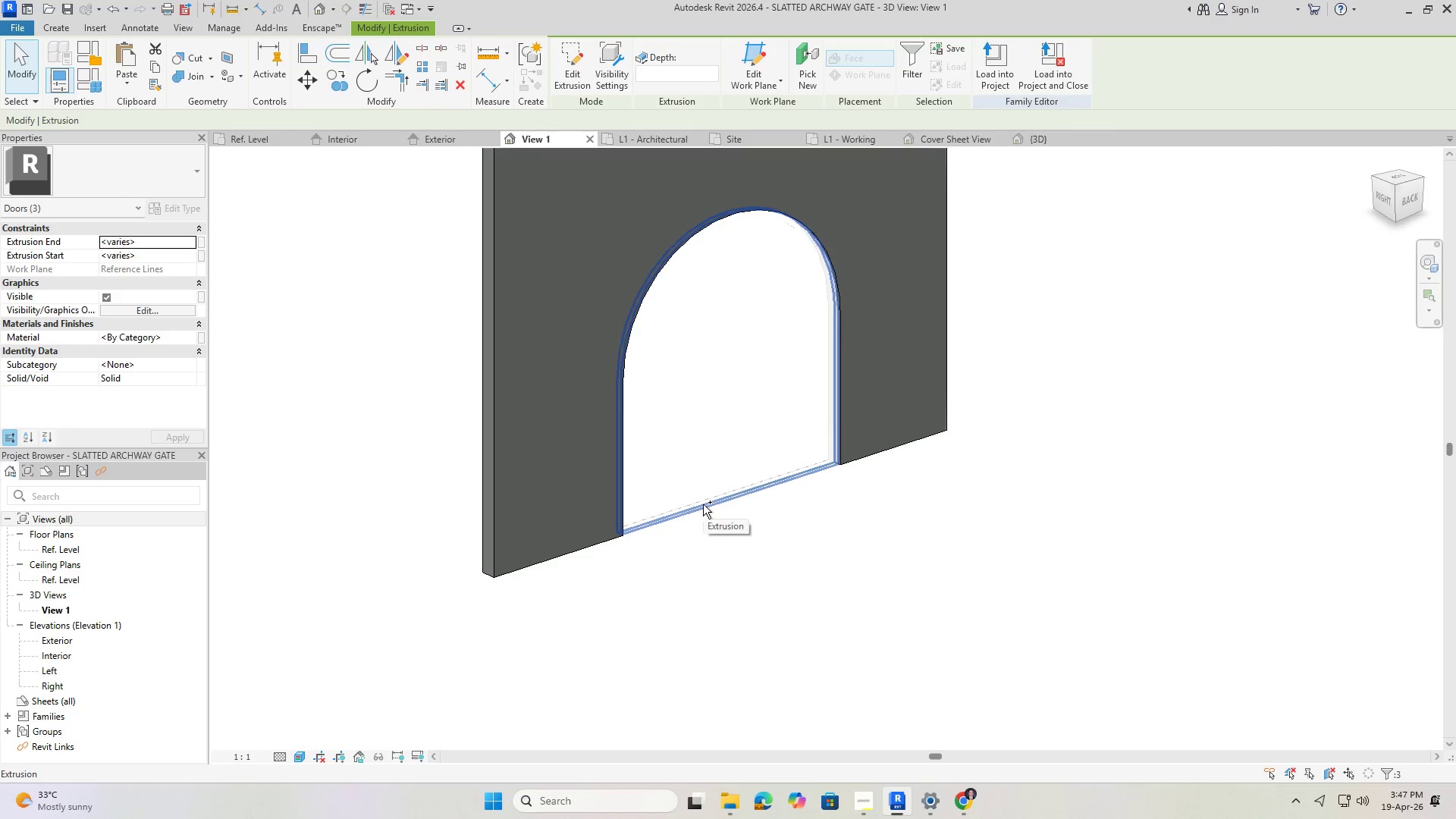 
key(Control+ControlLeft)
 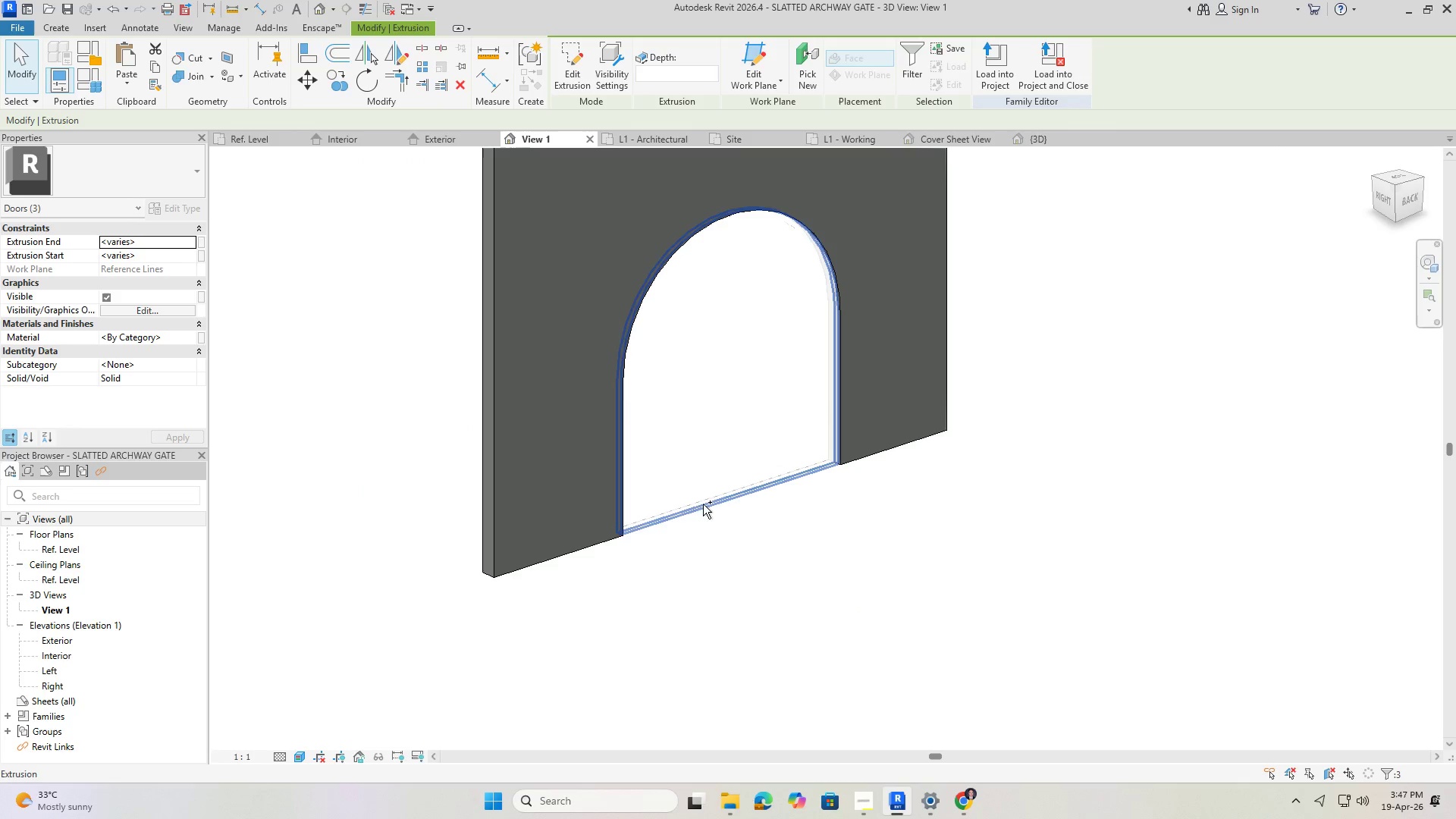 
key(Control+ControlLeft)
 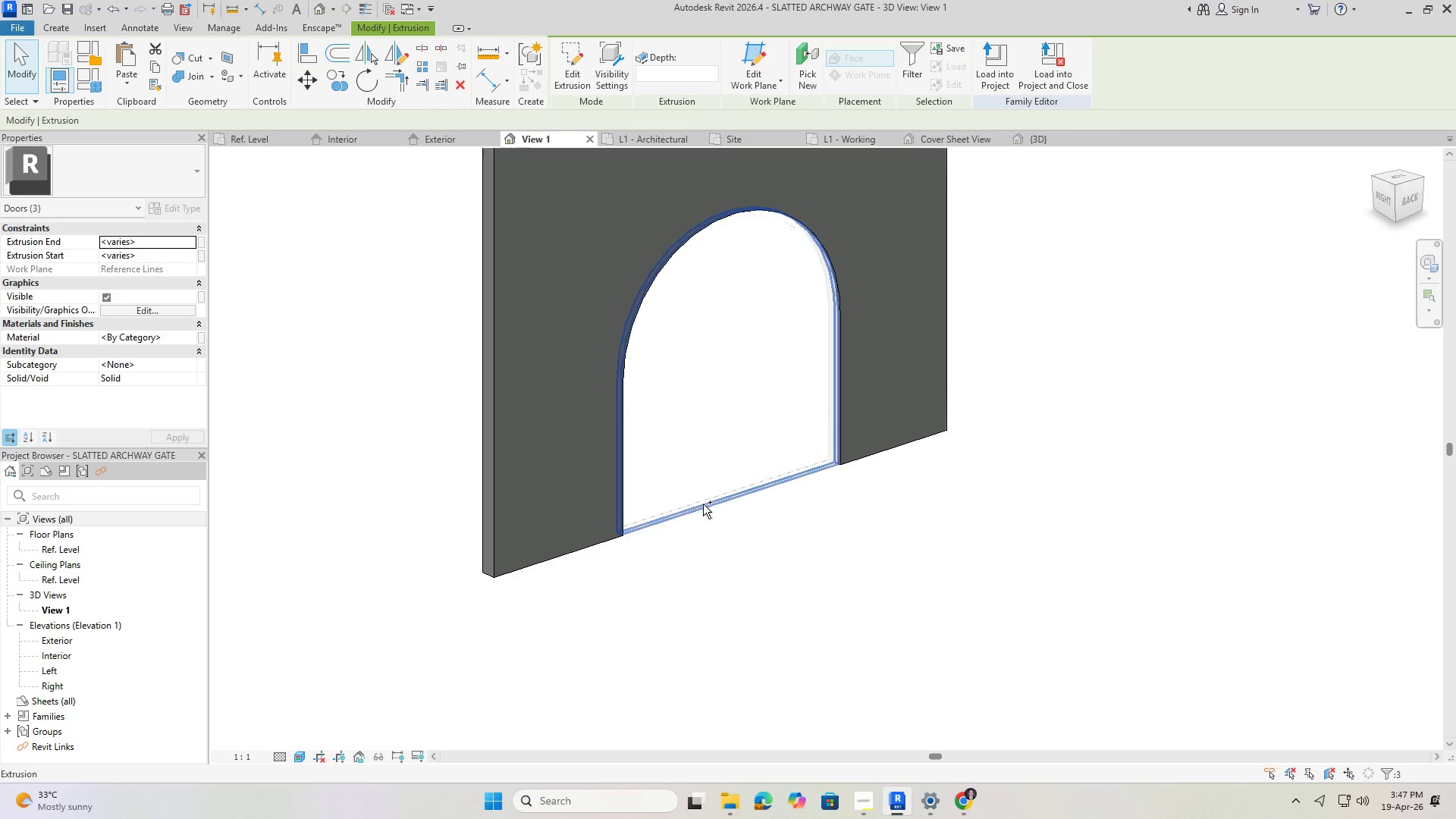 
key(Control+ControlLeft)
 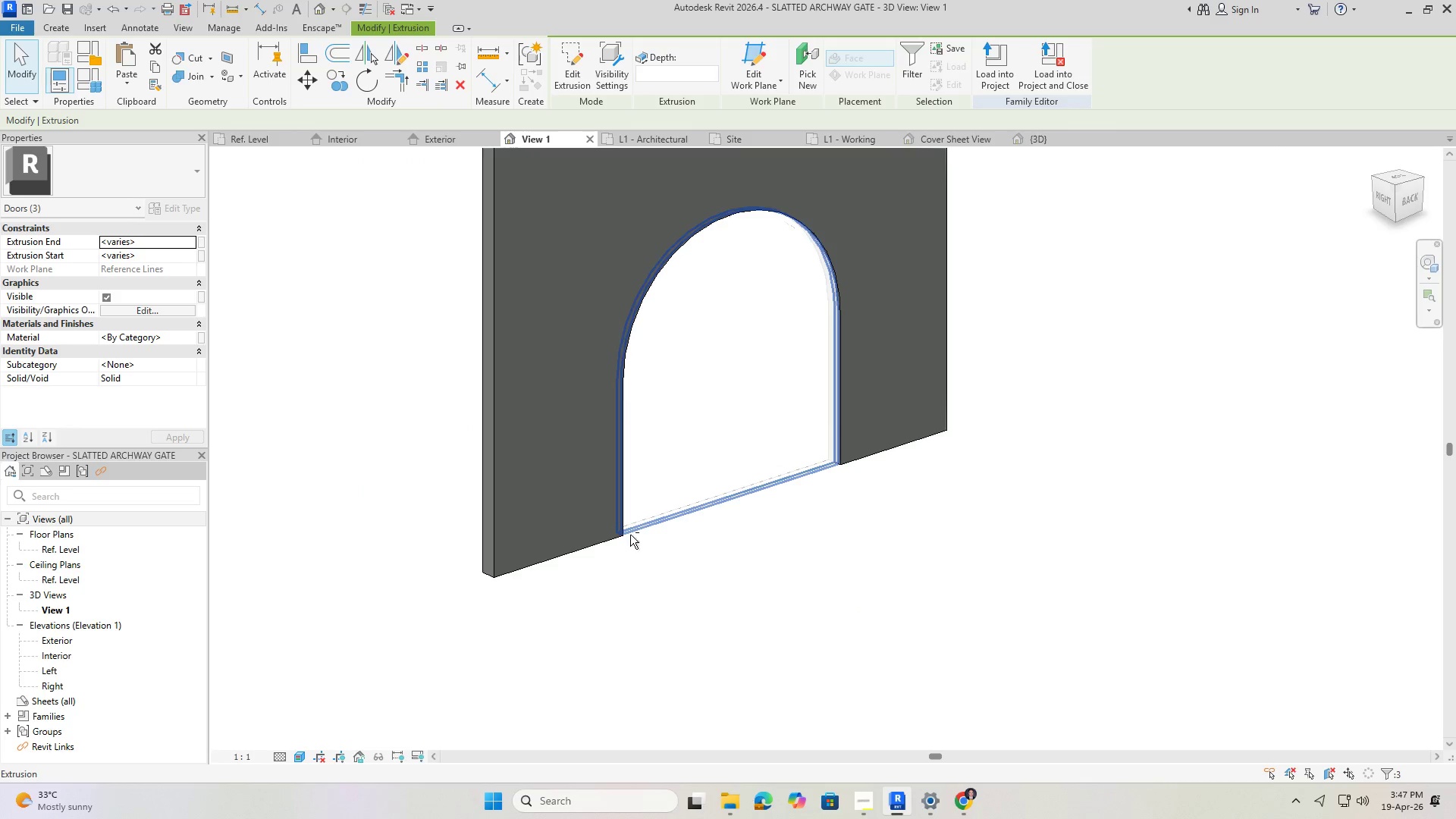 
hold_key(key=ShiftLeft, duration=0.8)
 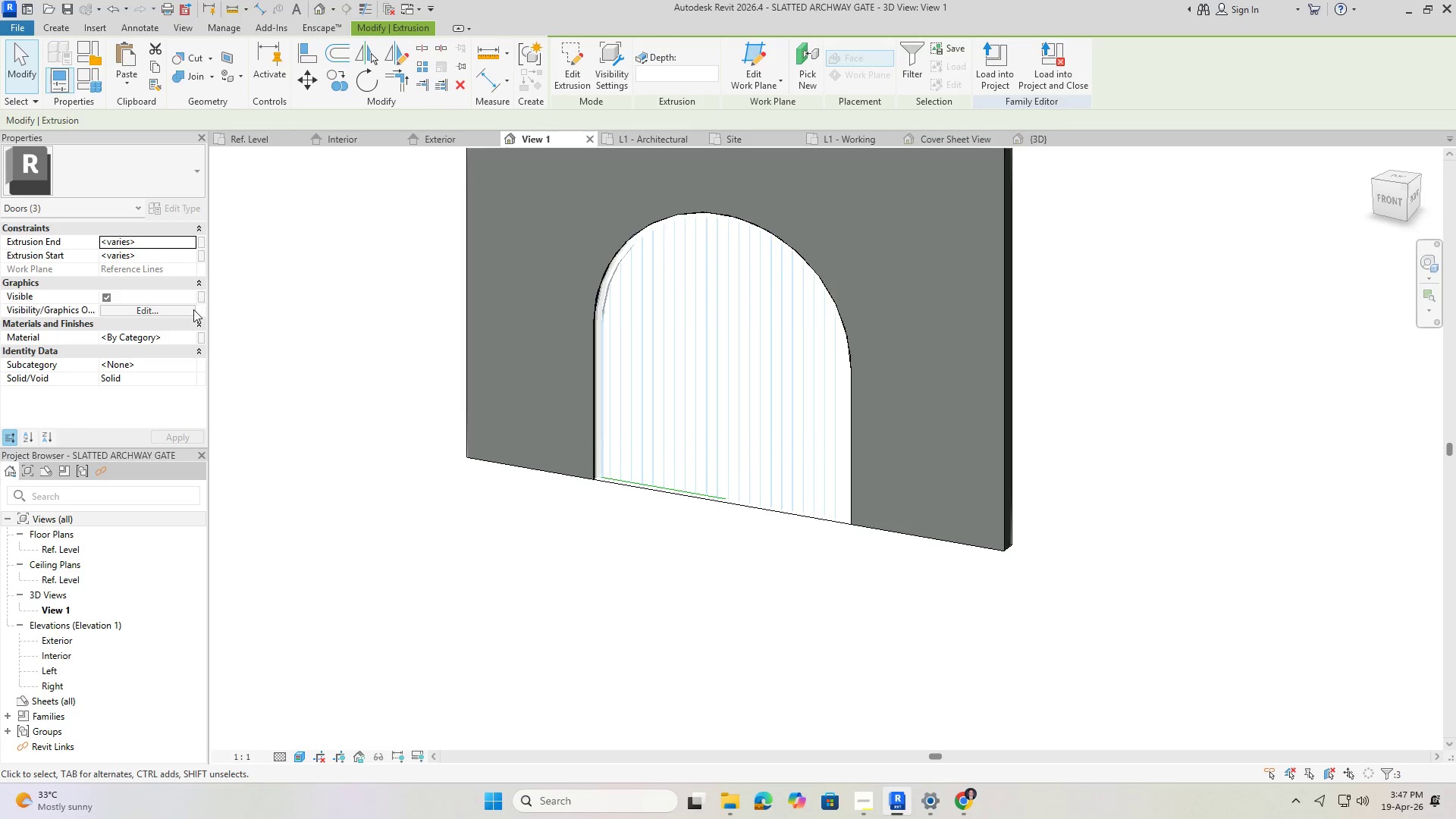 
left_click([193, 334])
 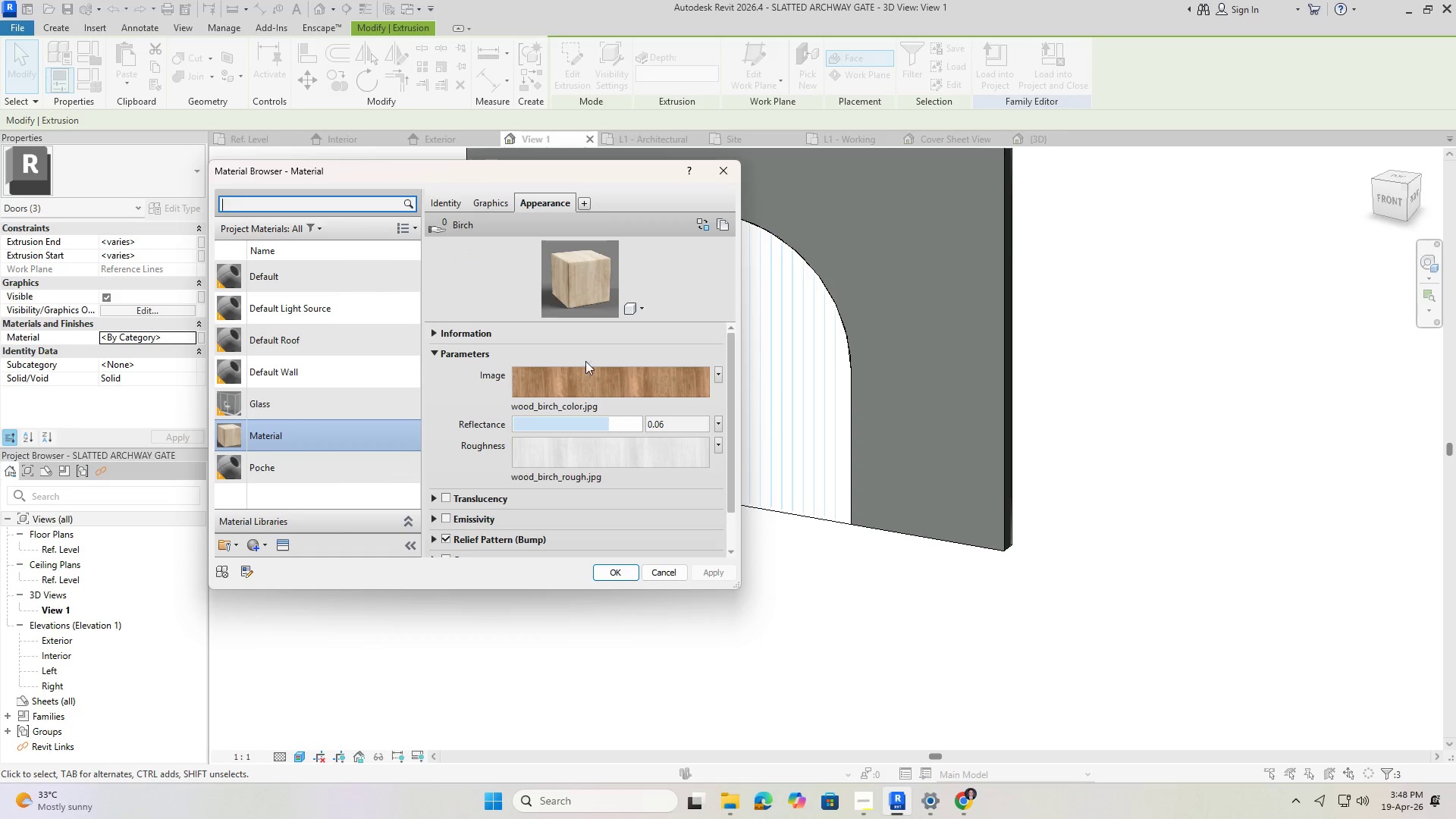 
left_click([281, 553])
 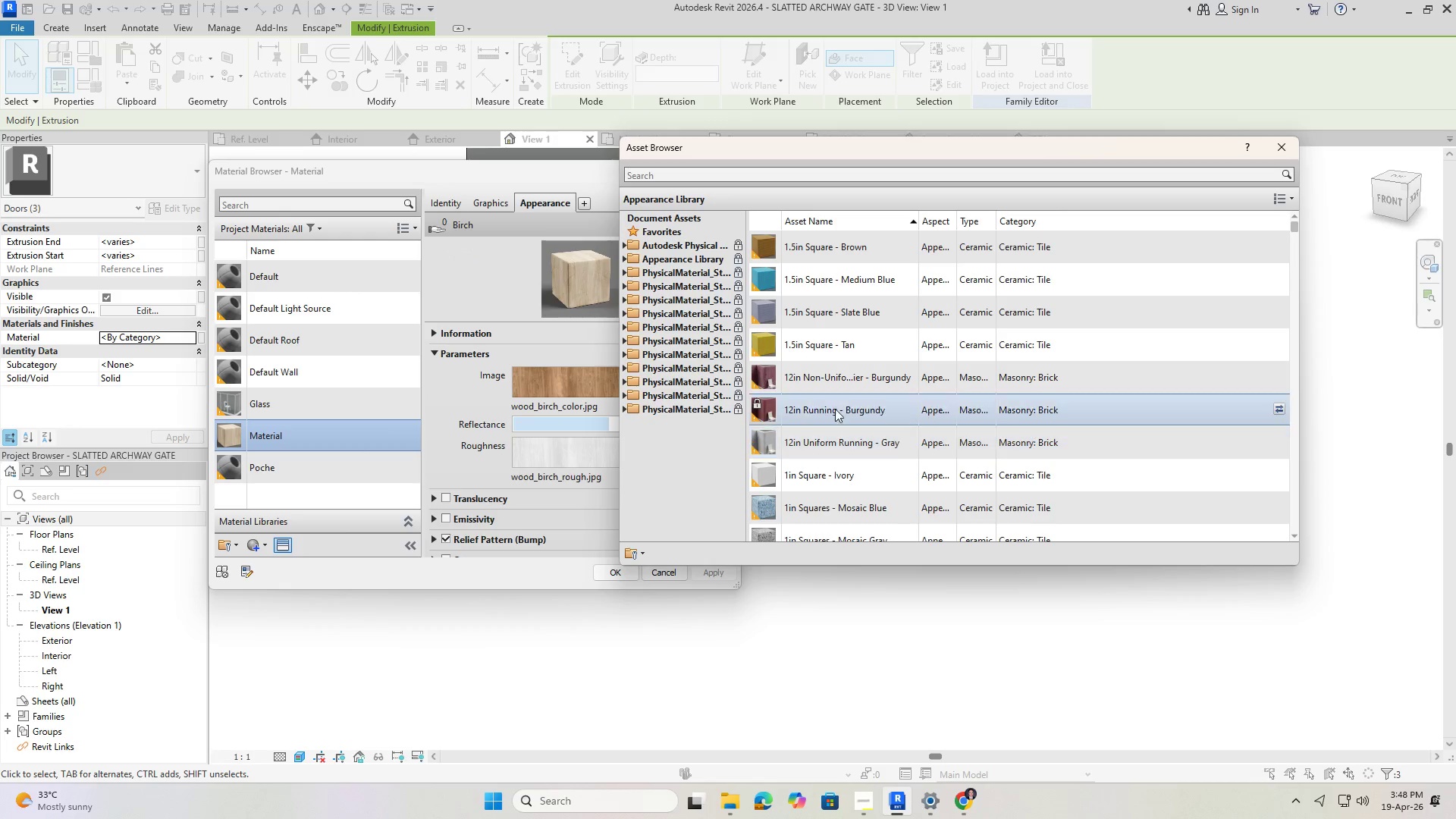 
scroll: coordinate [852, 395], scroll_direction: down, amount: 3.0
 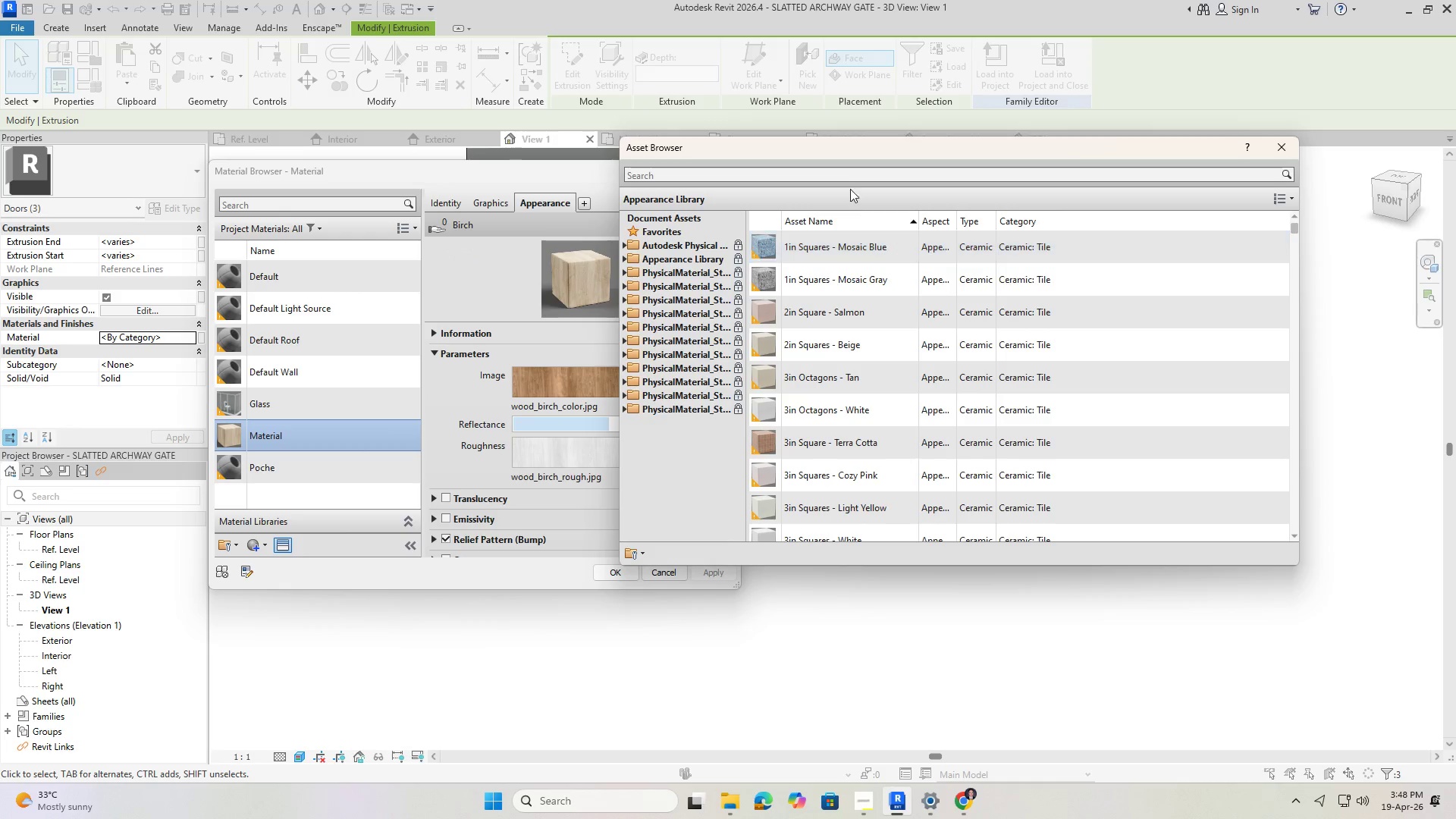 
left_click([848, 179])
 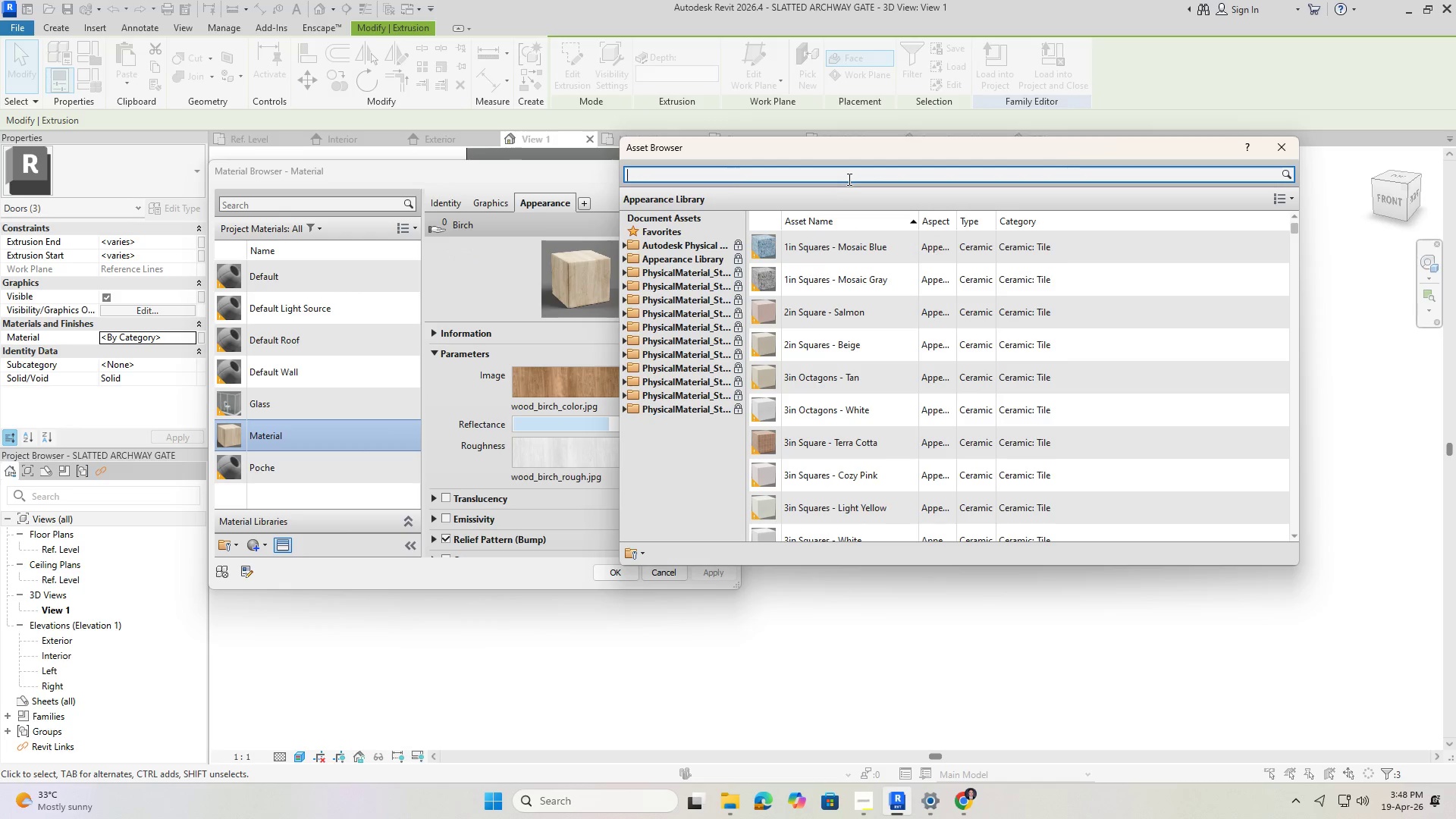 
type(WOOD)
 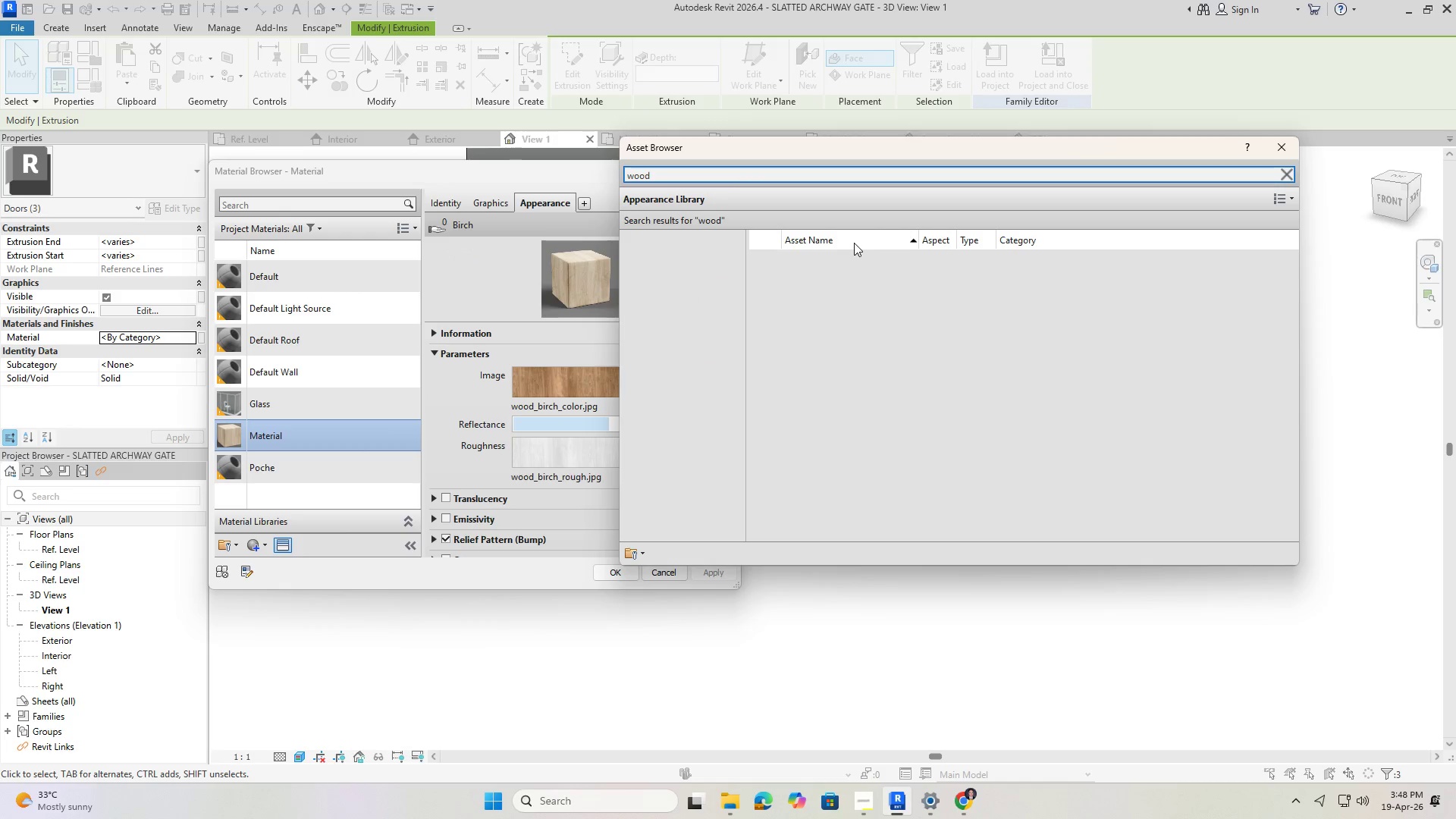 
mouse_move([767, 234])
 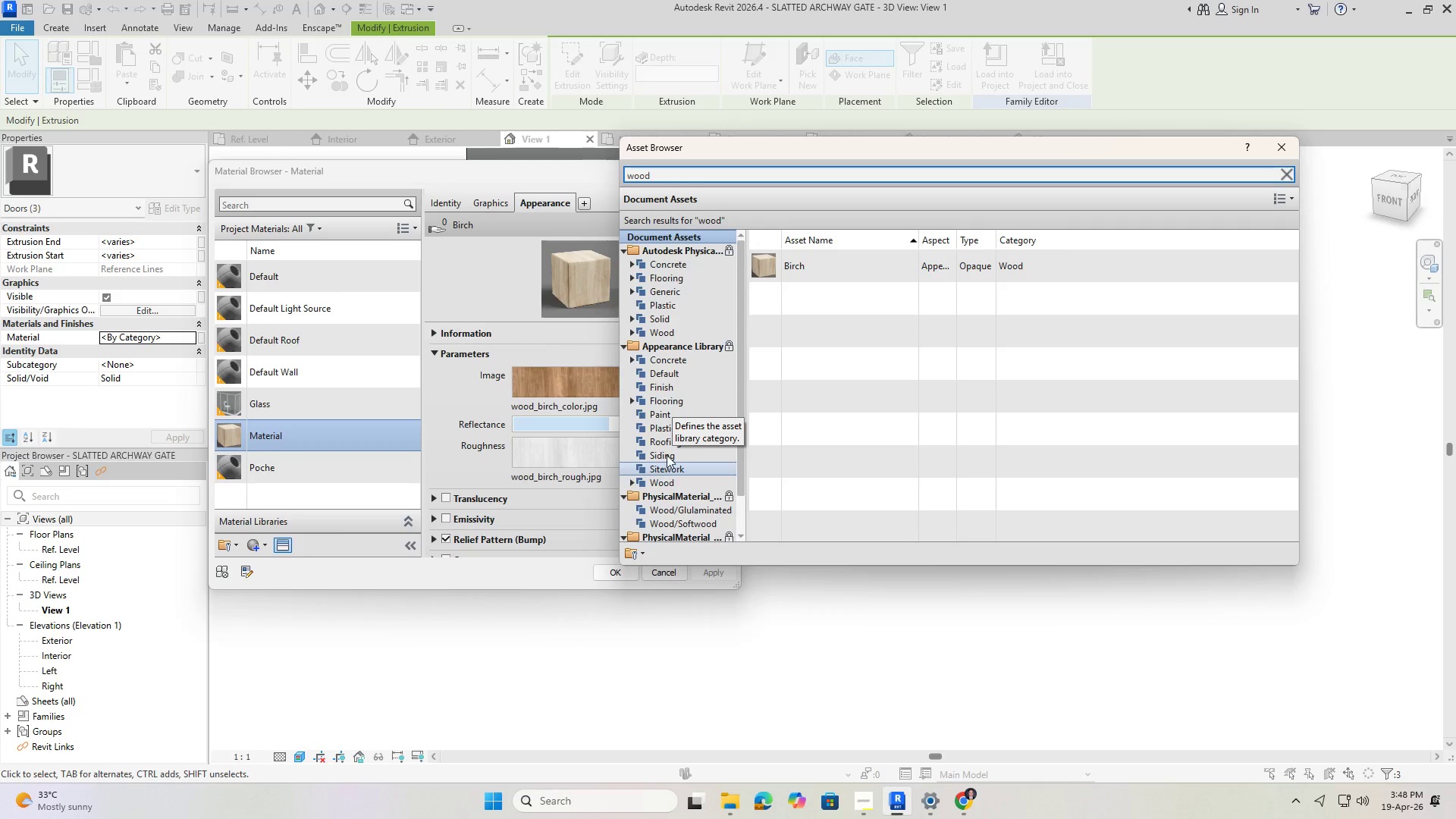 
left_click([654, 331])
 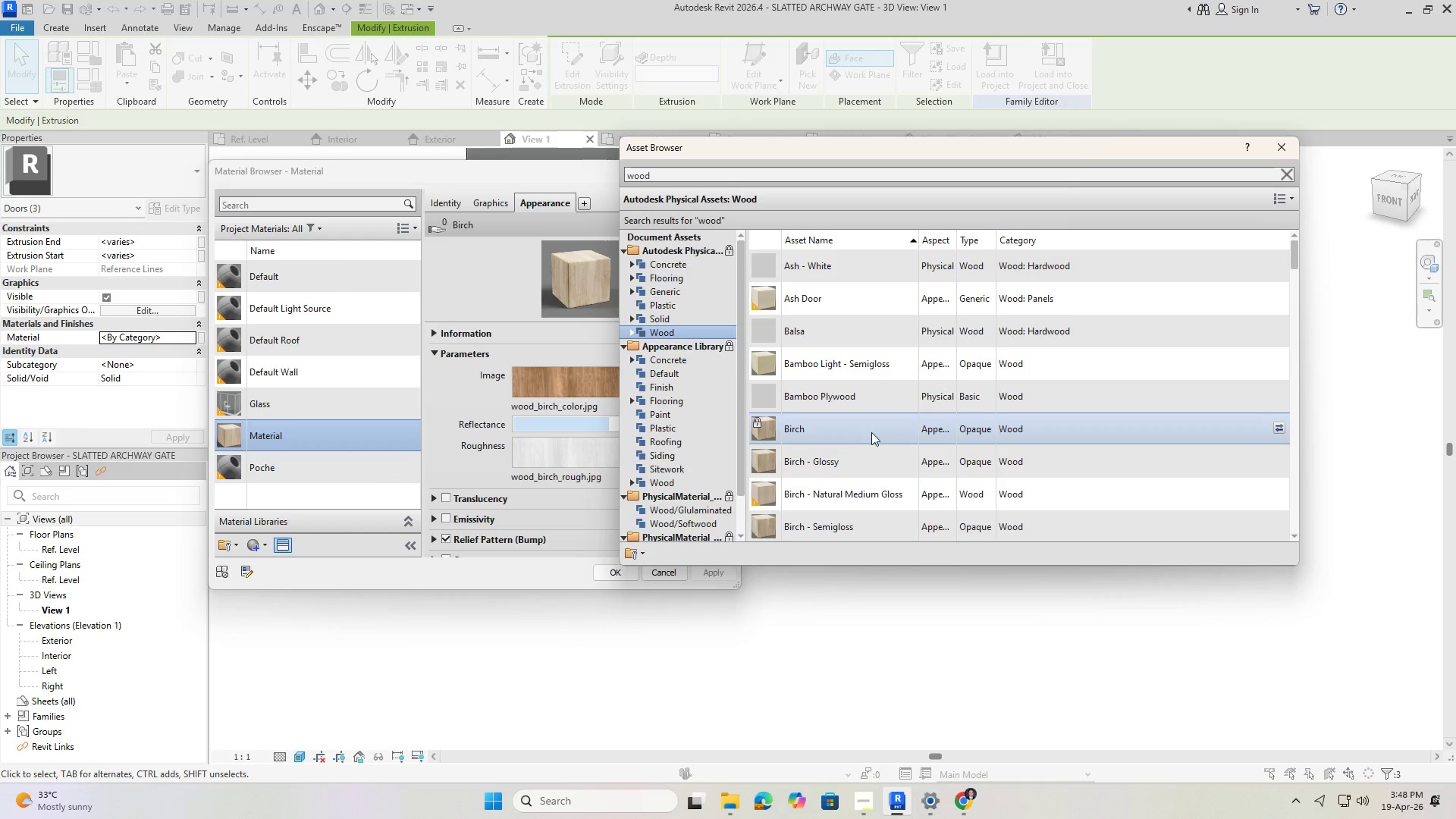 
scroll: coordinate [874, 425], scroll_direction: down, amount: 4.0
 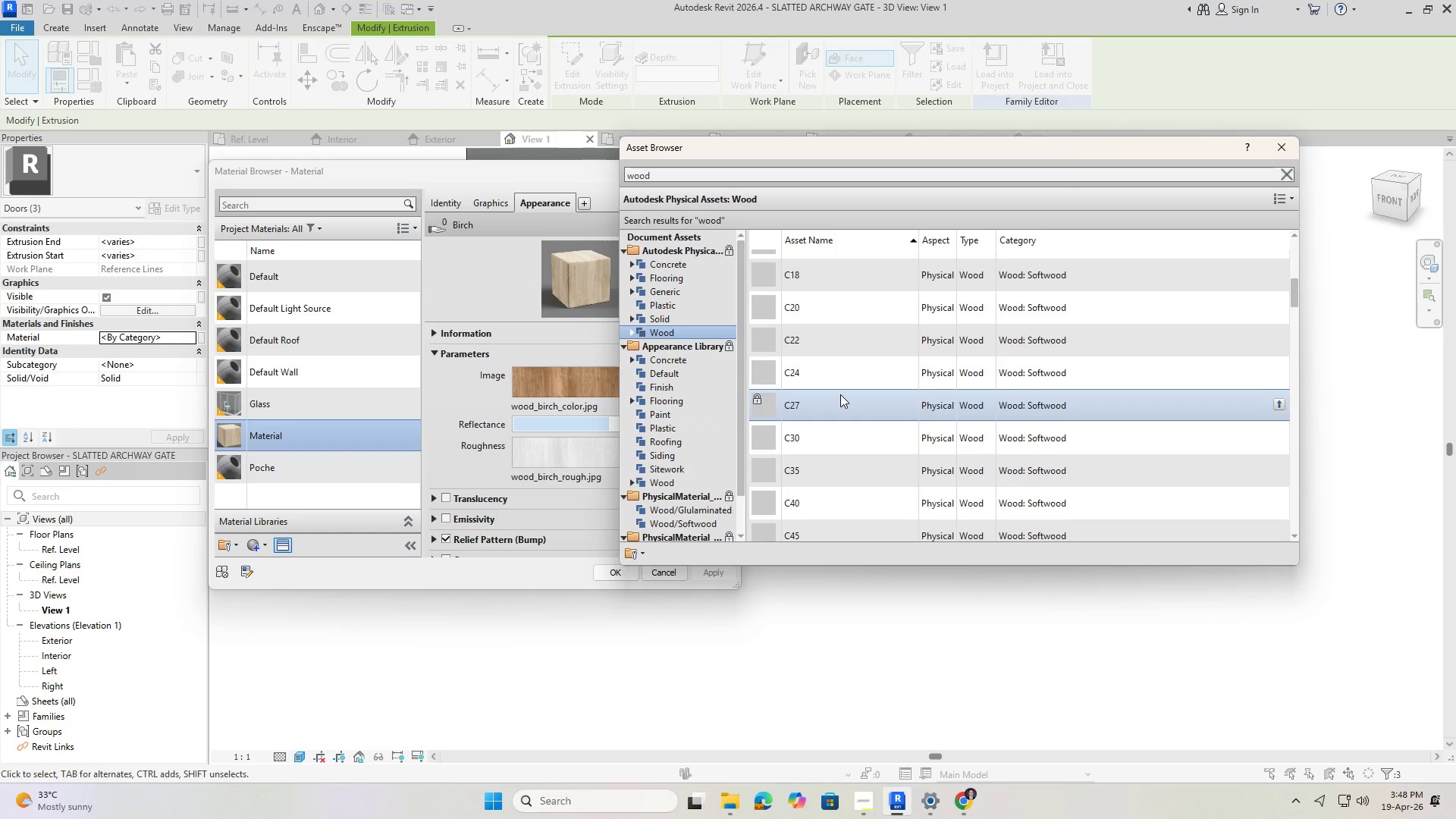 
scroll: coordinate [841, 394], scroll_direction: up, amount: 3.0
 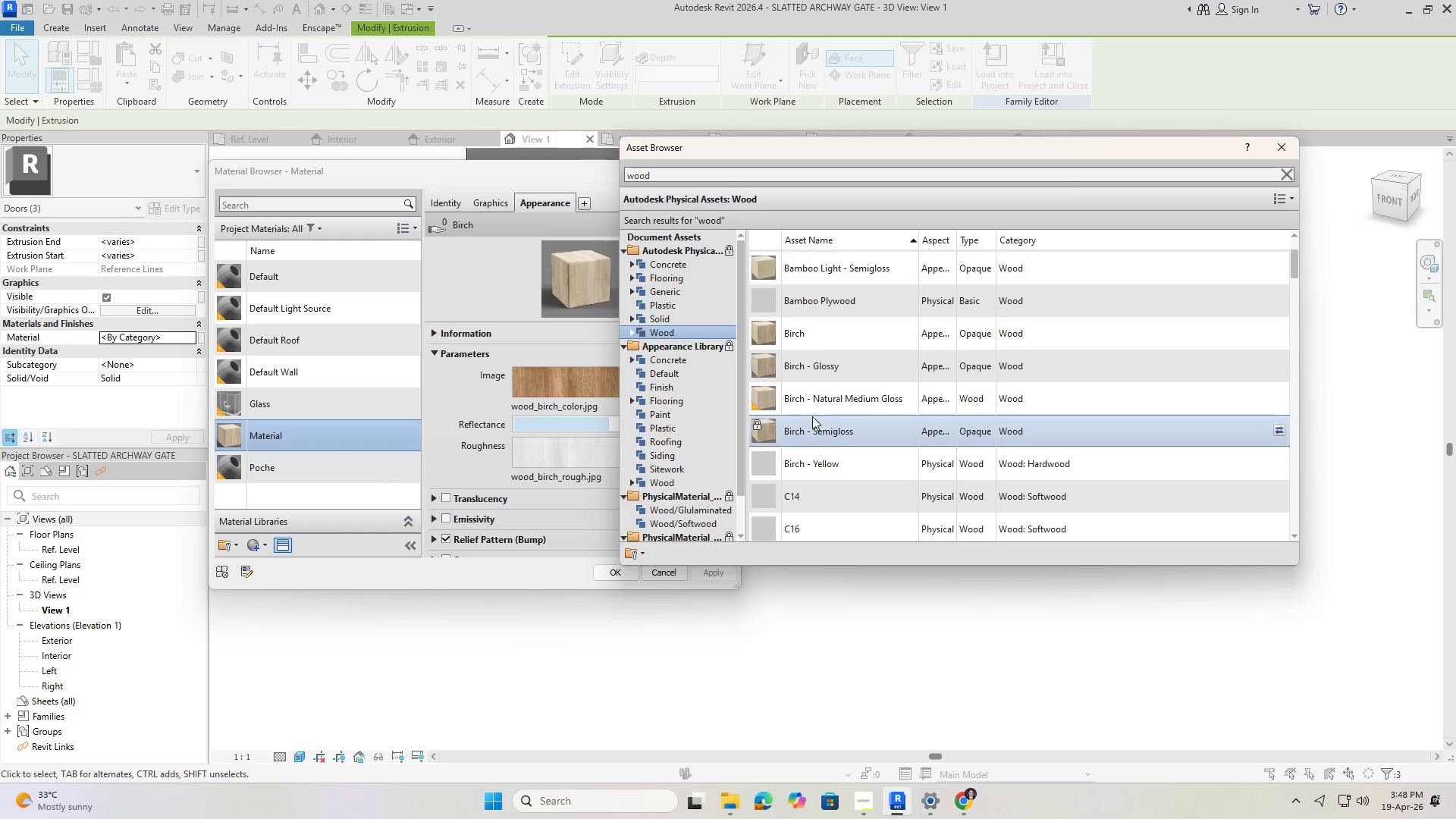 
scroll: coordinate [808, 426], scroll_direction: down, amount: 1.0
 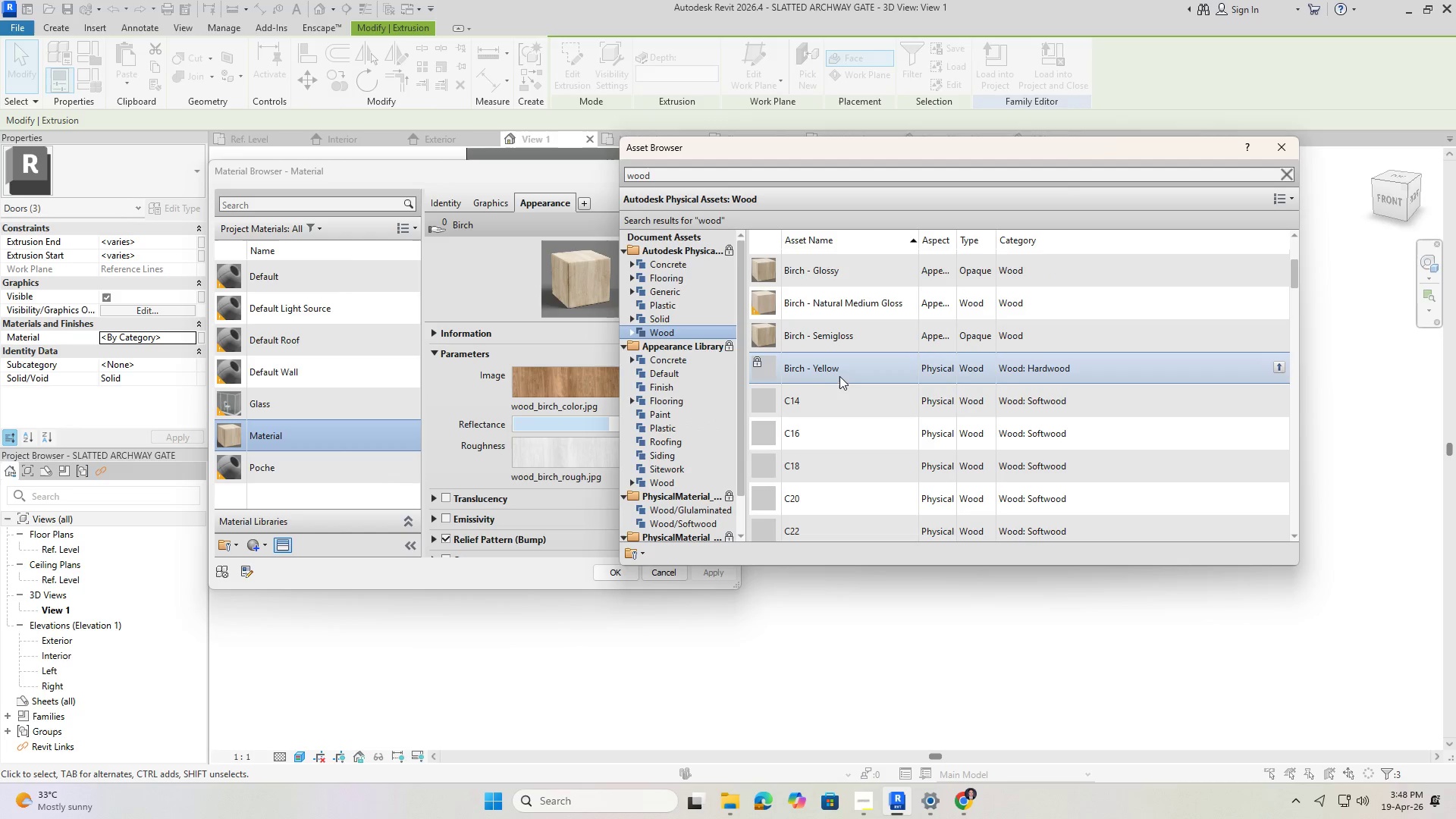 
left_click([841, 371])
 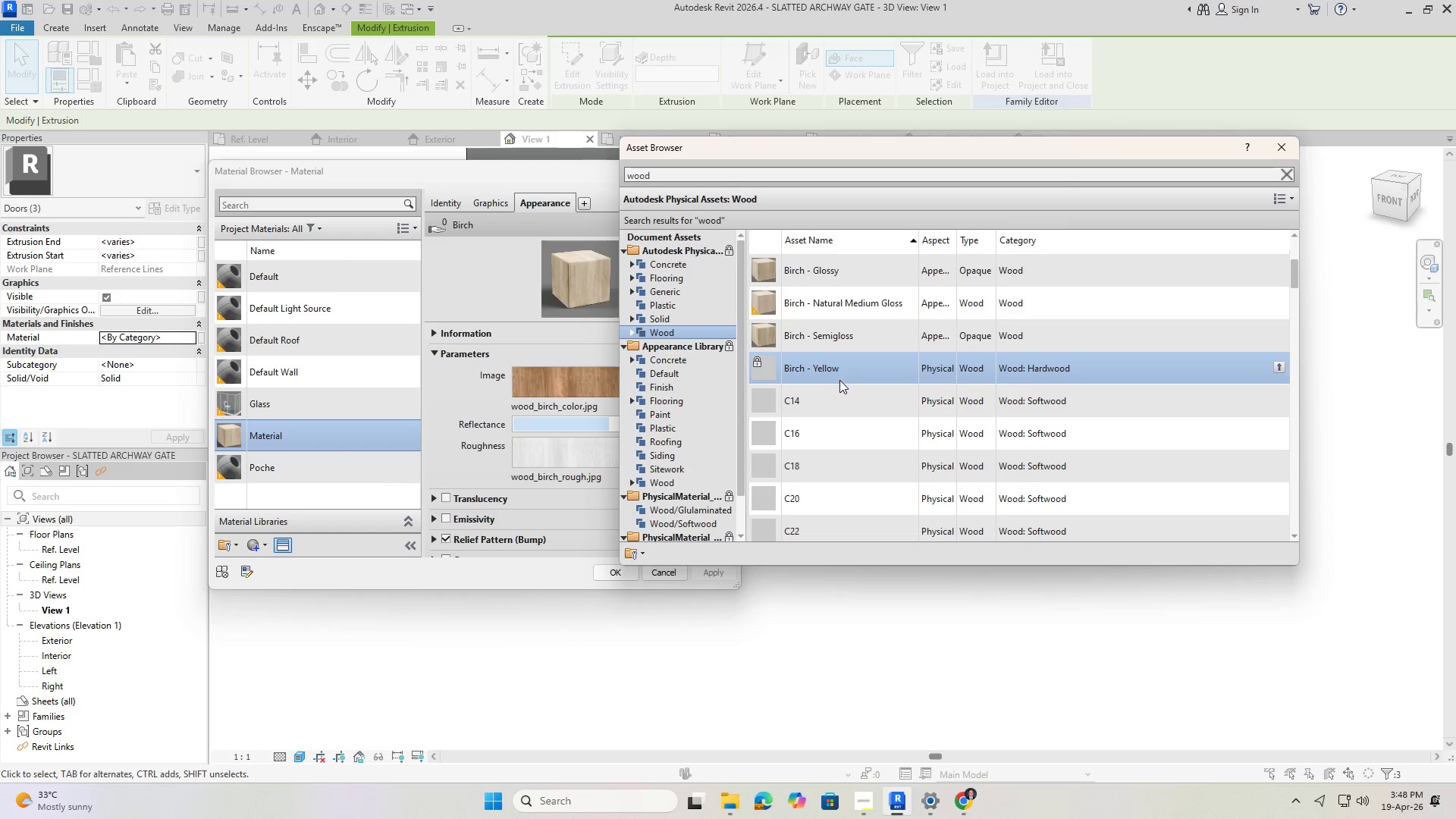 
scroll: coordinate [817, 501], scroll_direction: down, amount: 5.0
 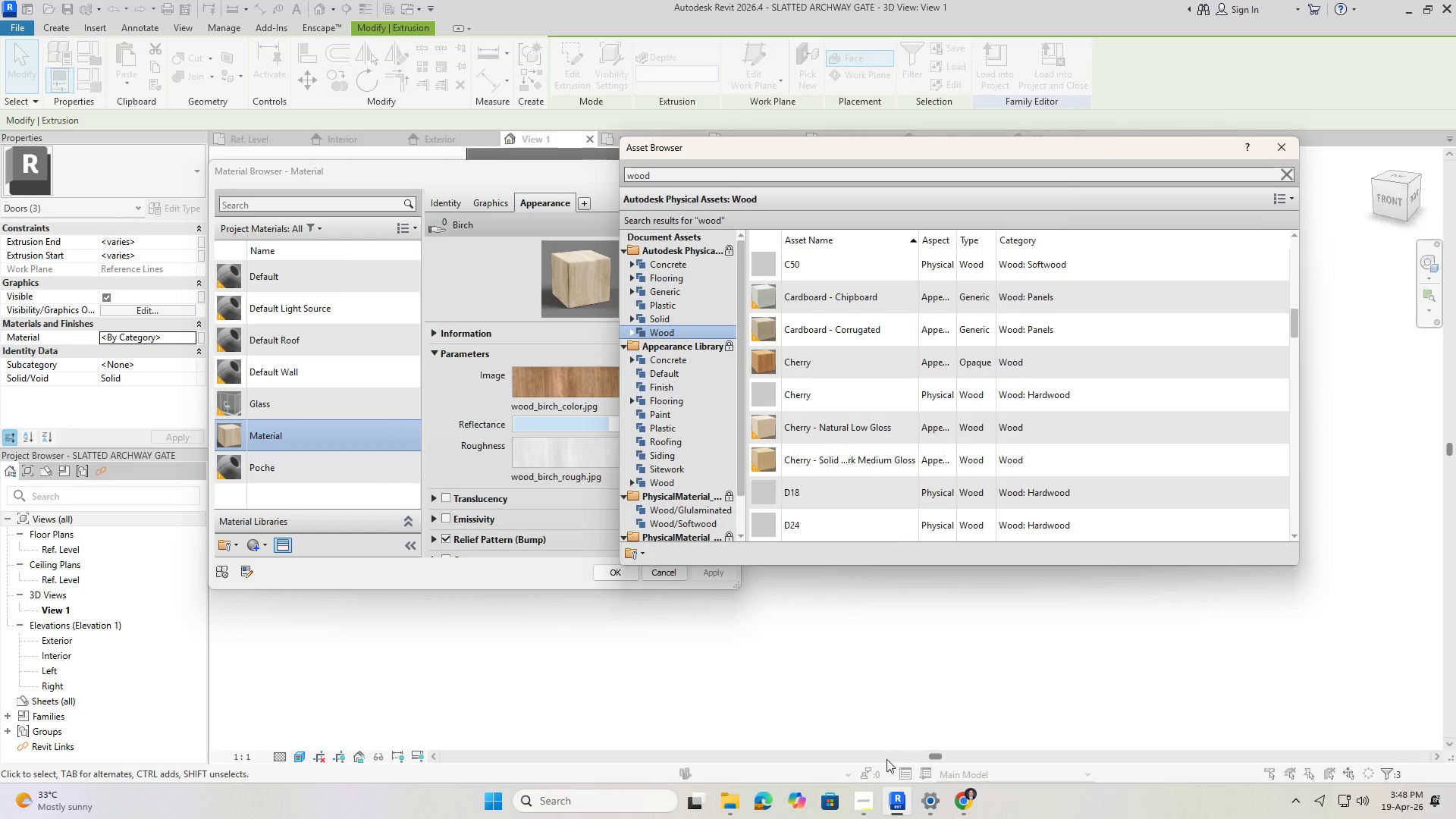 
left_click([864, 797])